 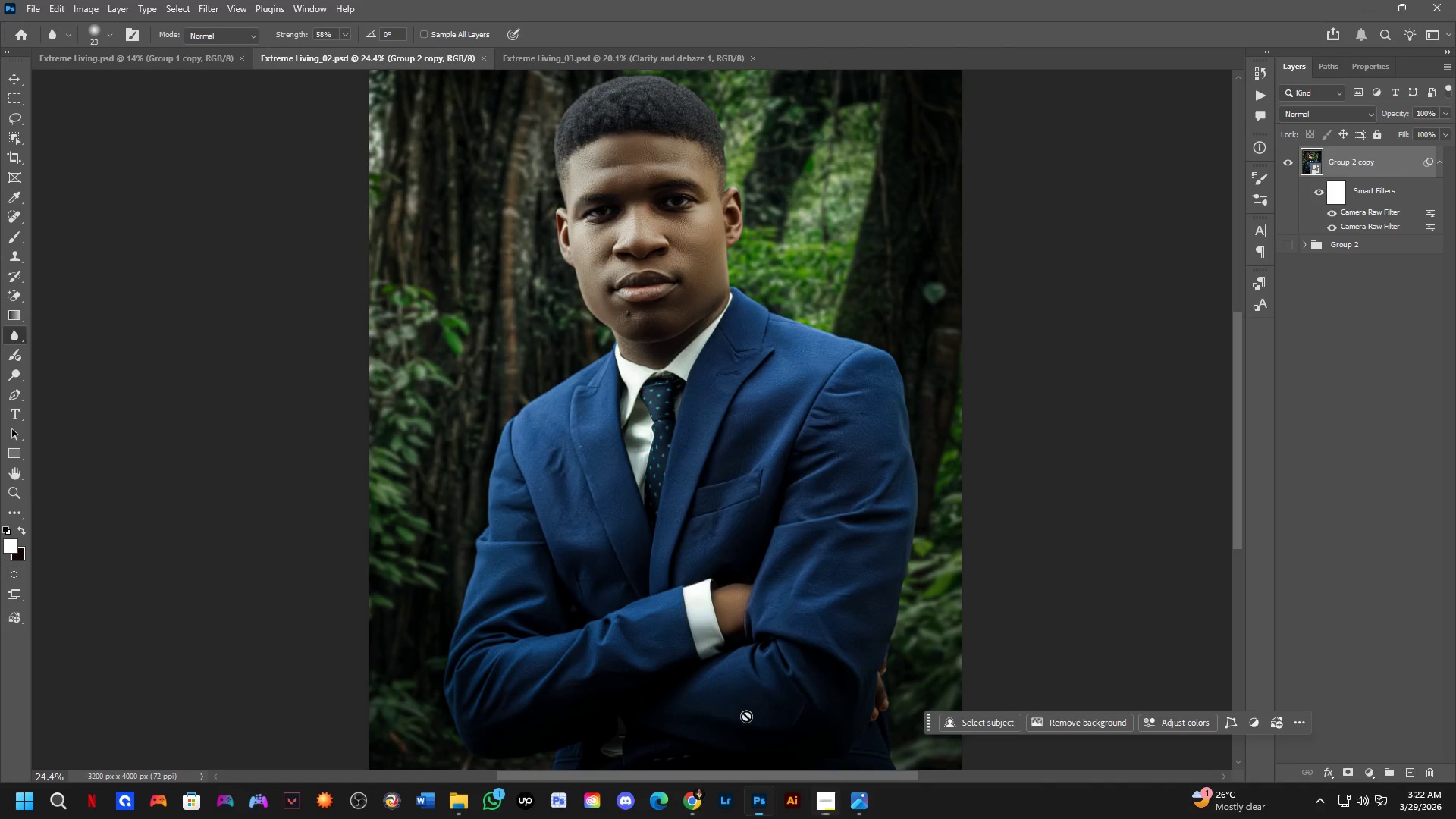 
left_click_drag(start_coordinate=[605, 382], to_coordinate=[585, 406])
 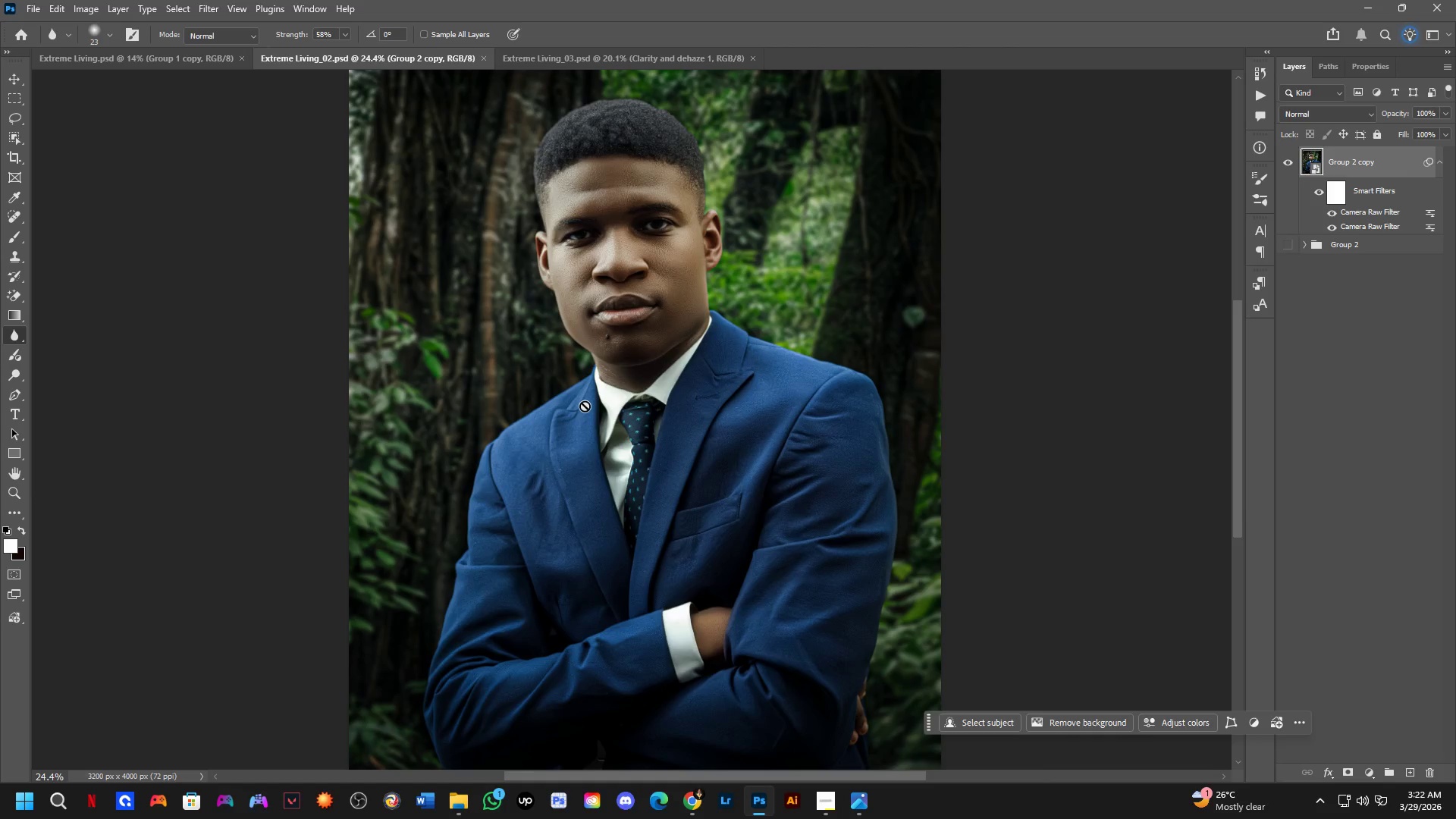 
key(Control+ControlLeft)
 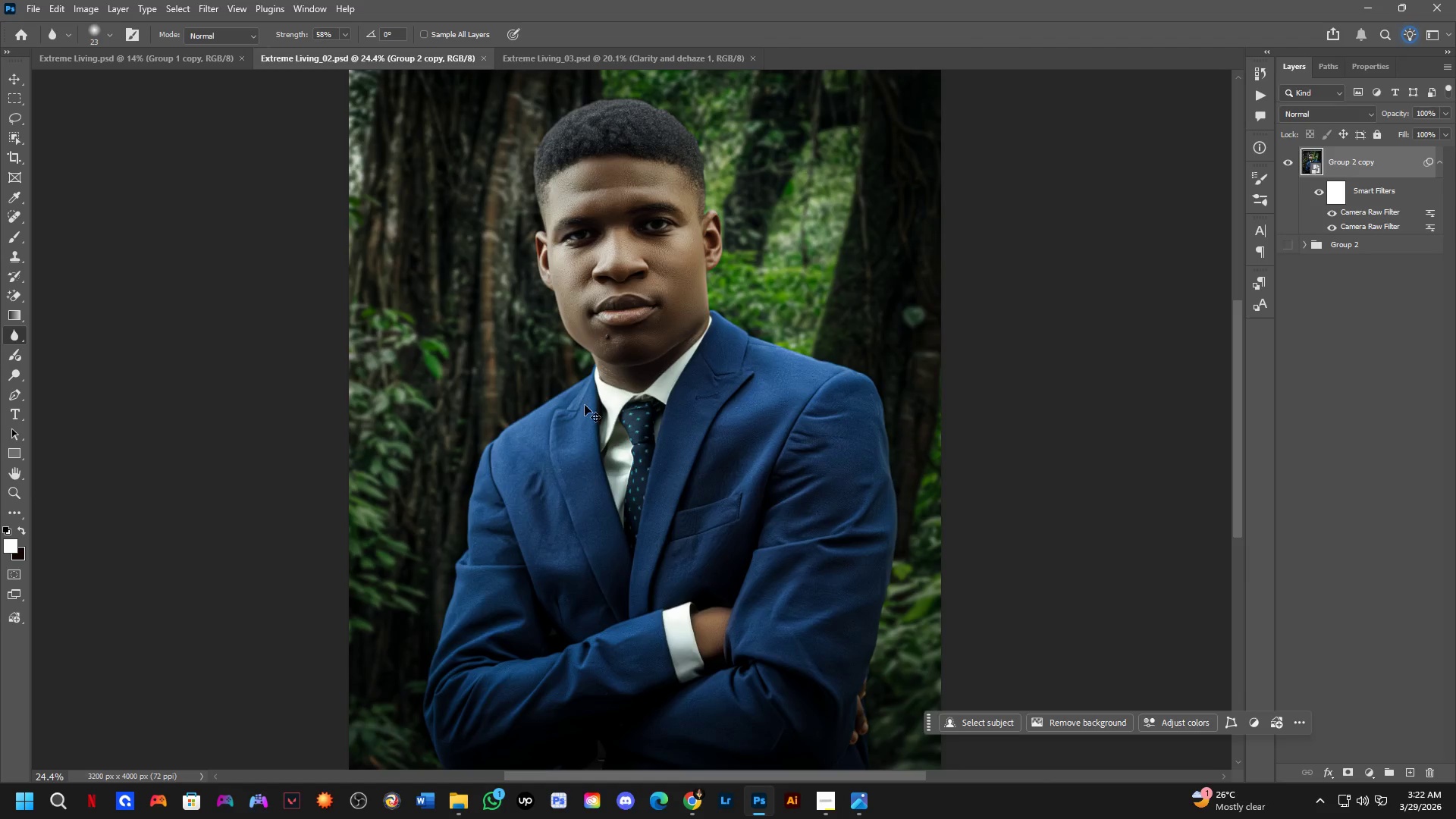 
key(Control+Tab)
 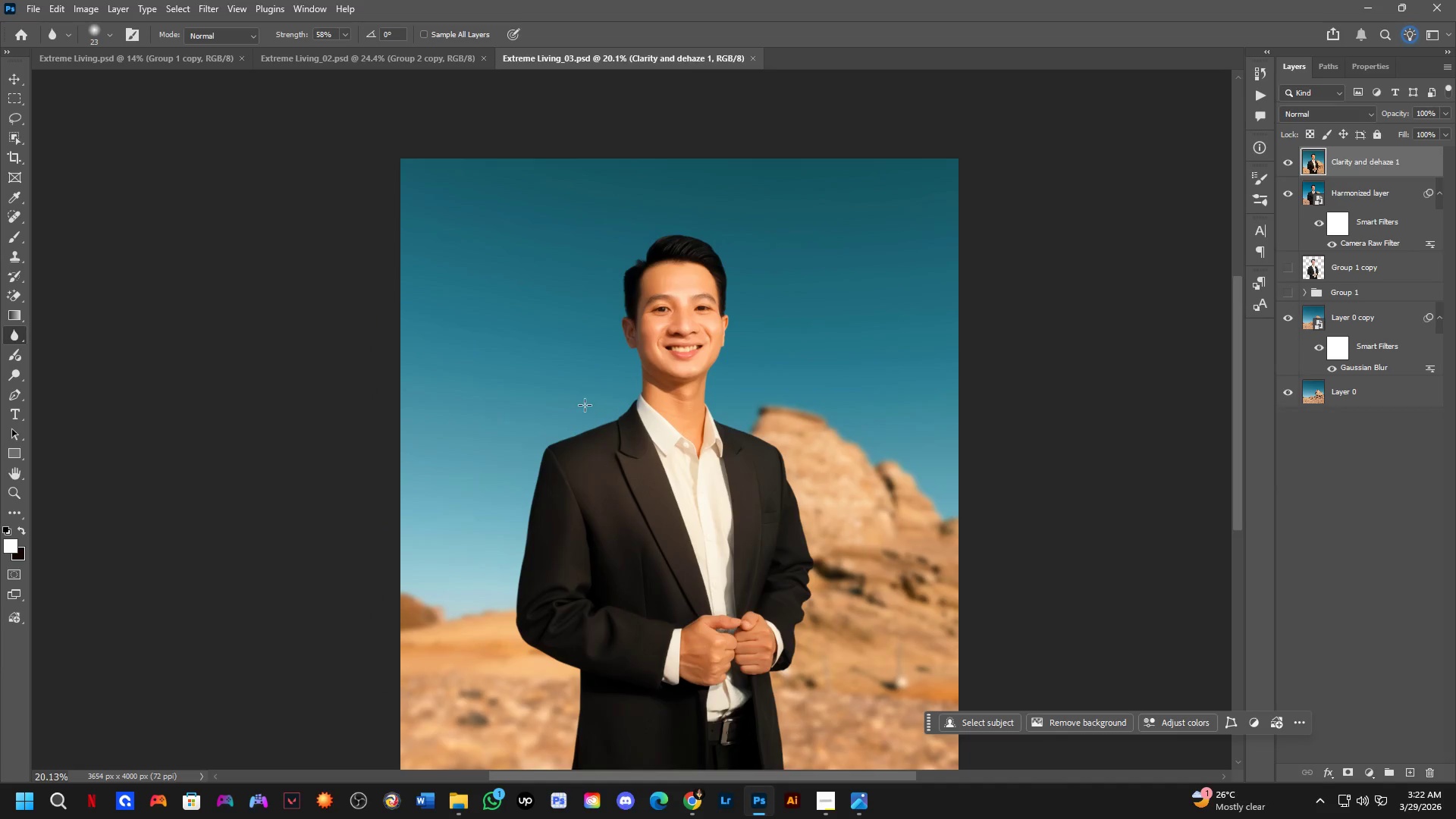 
key(Control+Shift+S)
 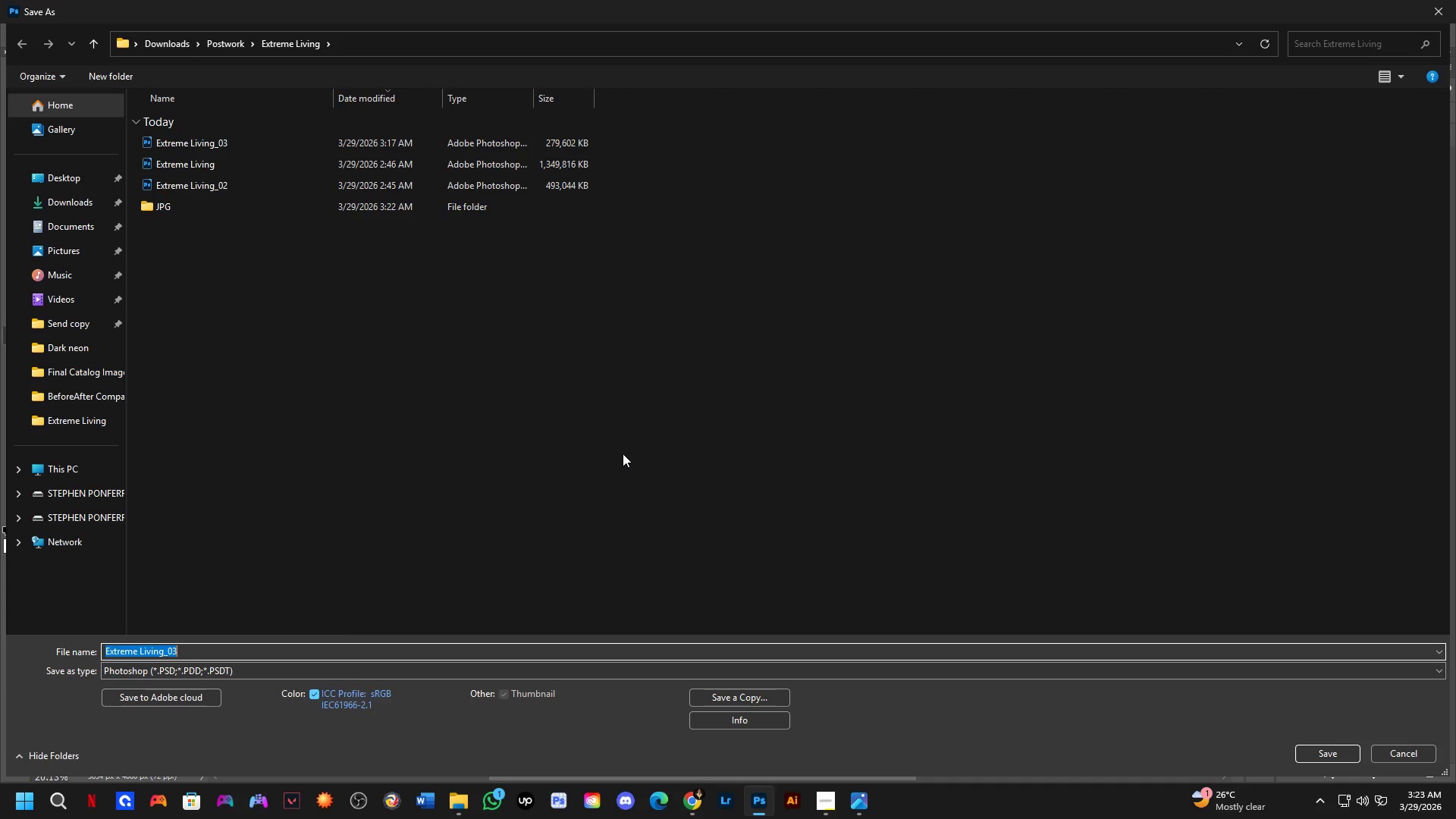 
wait(29.31)
 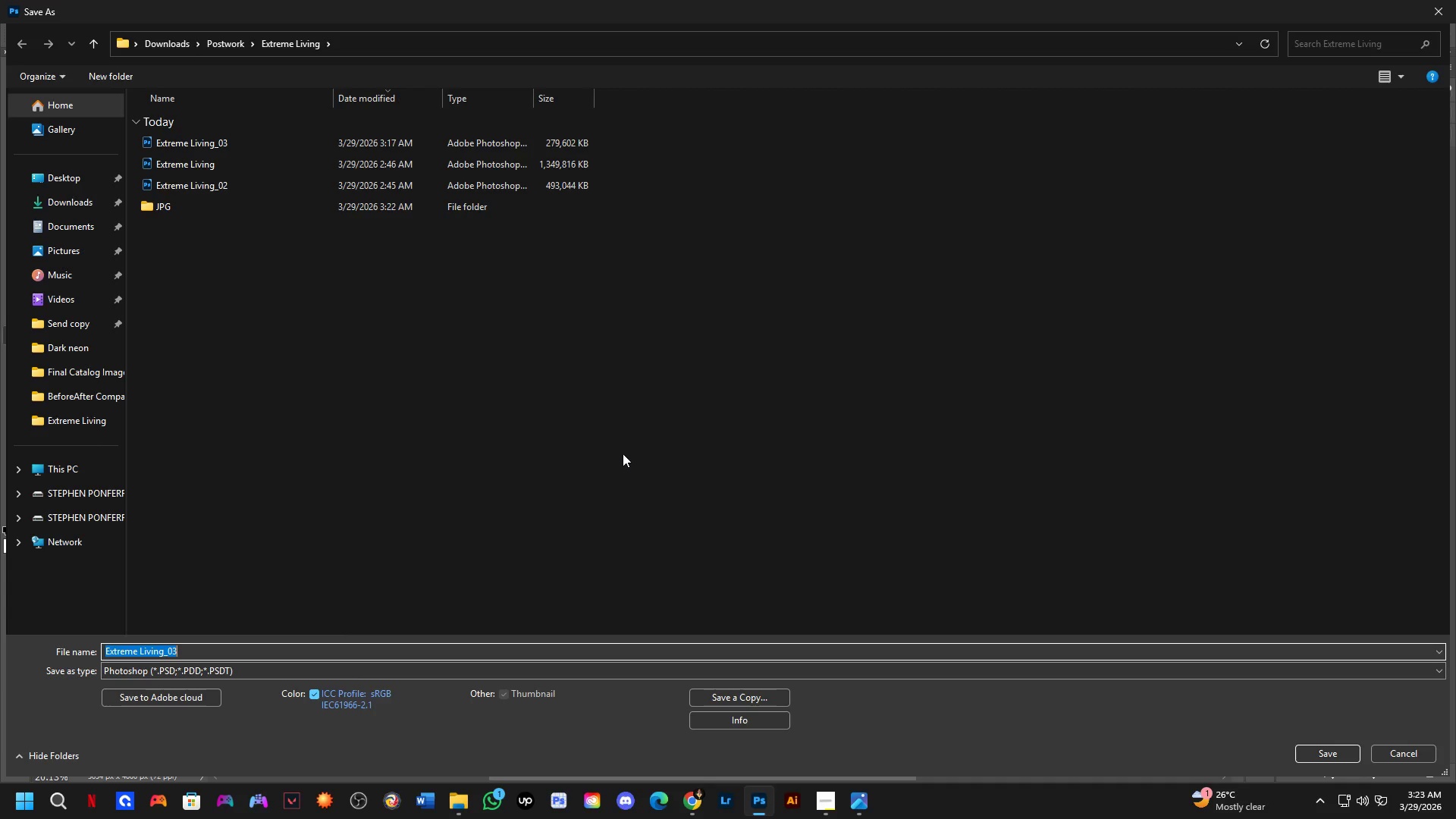 
double_click([202, 209])
 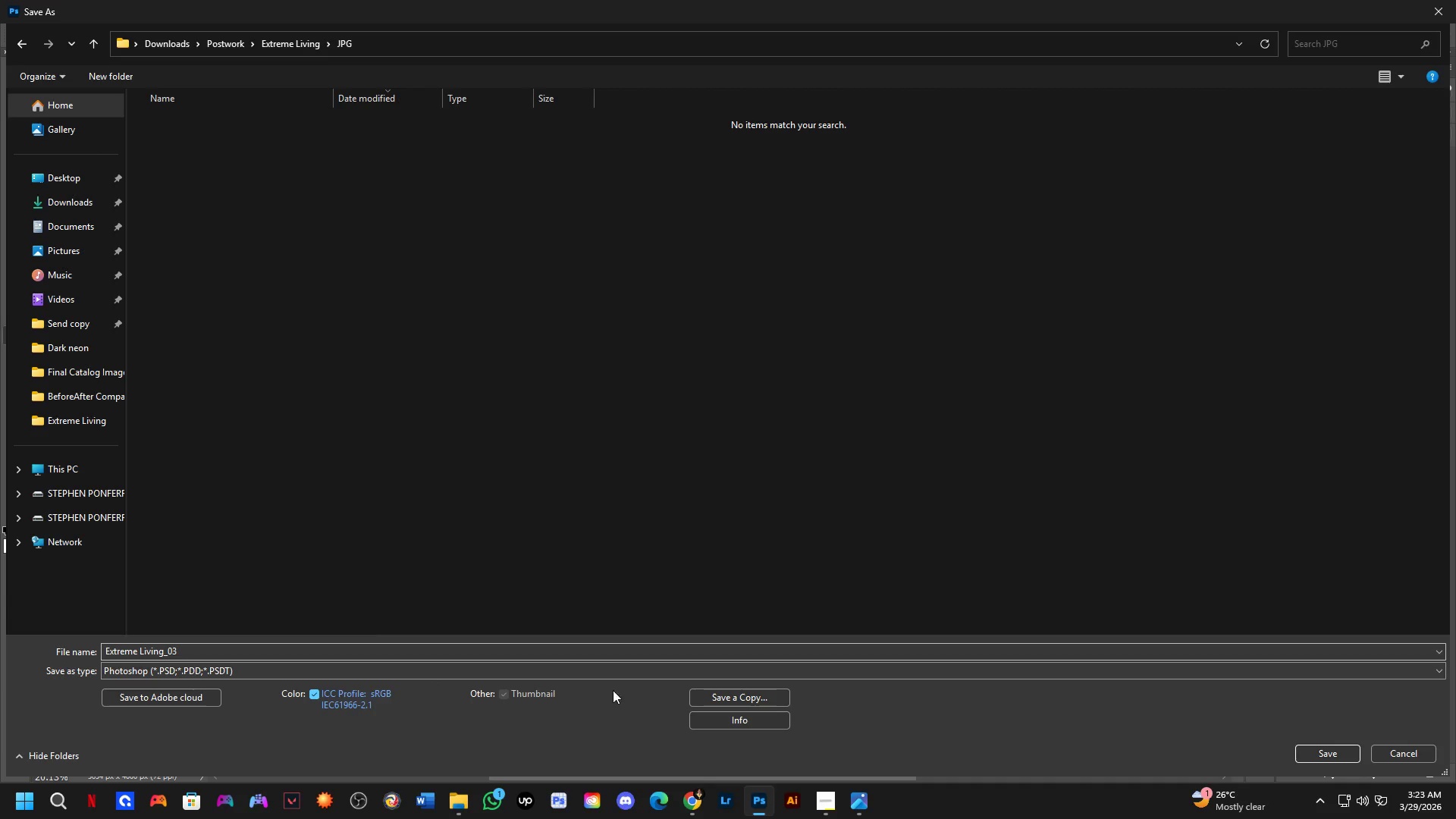 
left_click([744, 695])
 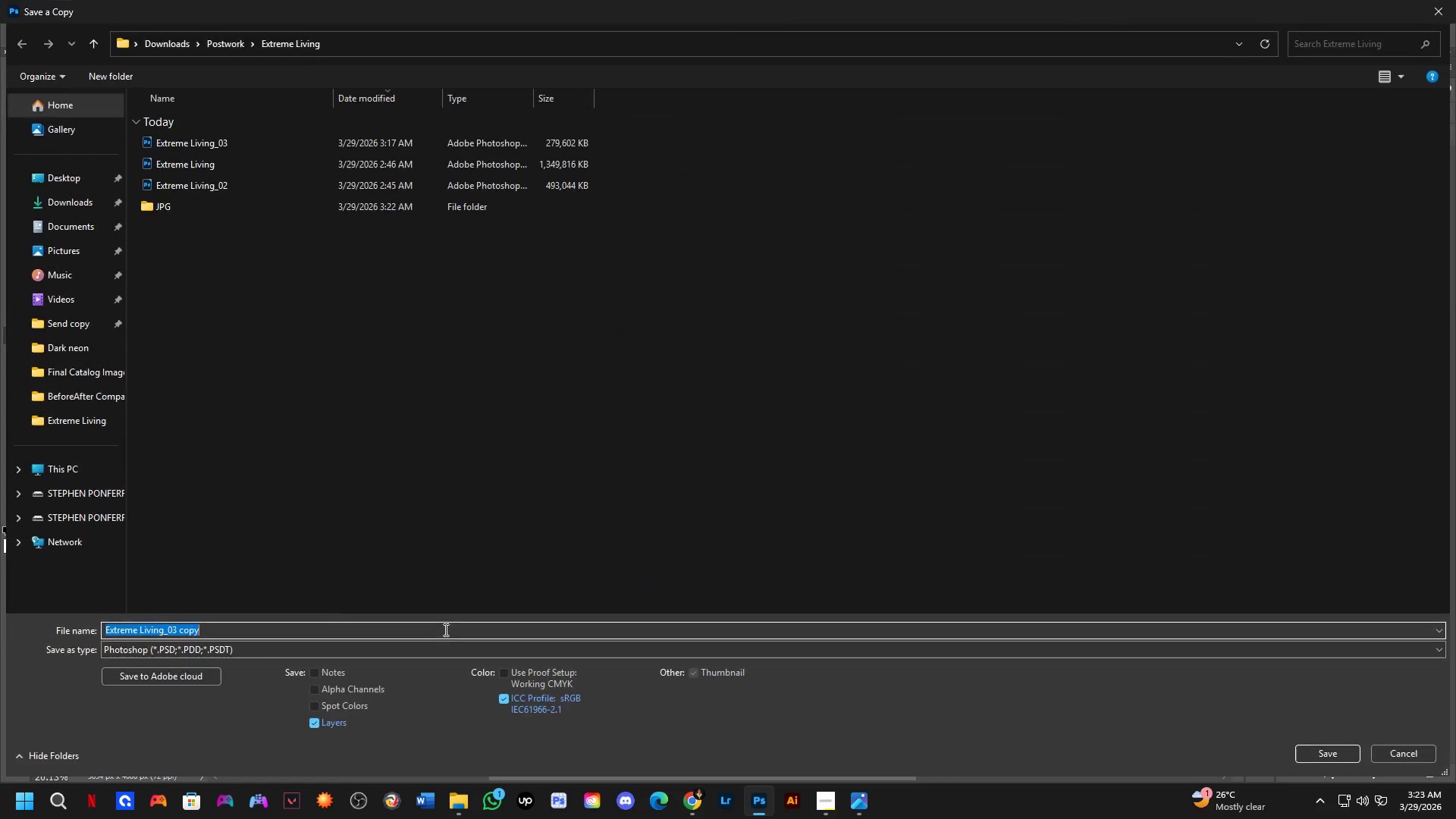 
left_click([445, 652])
 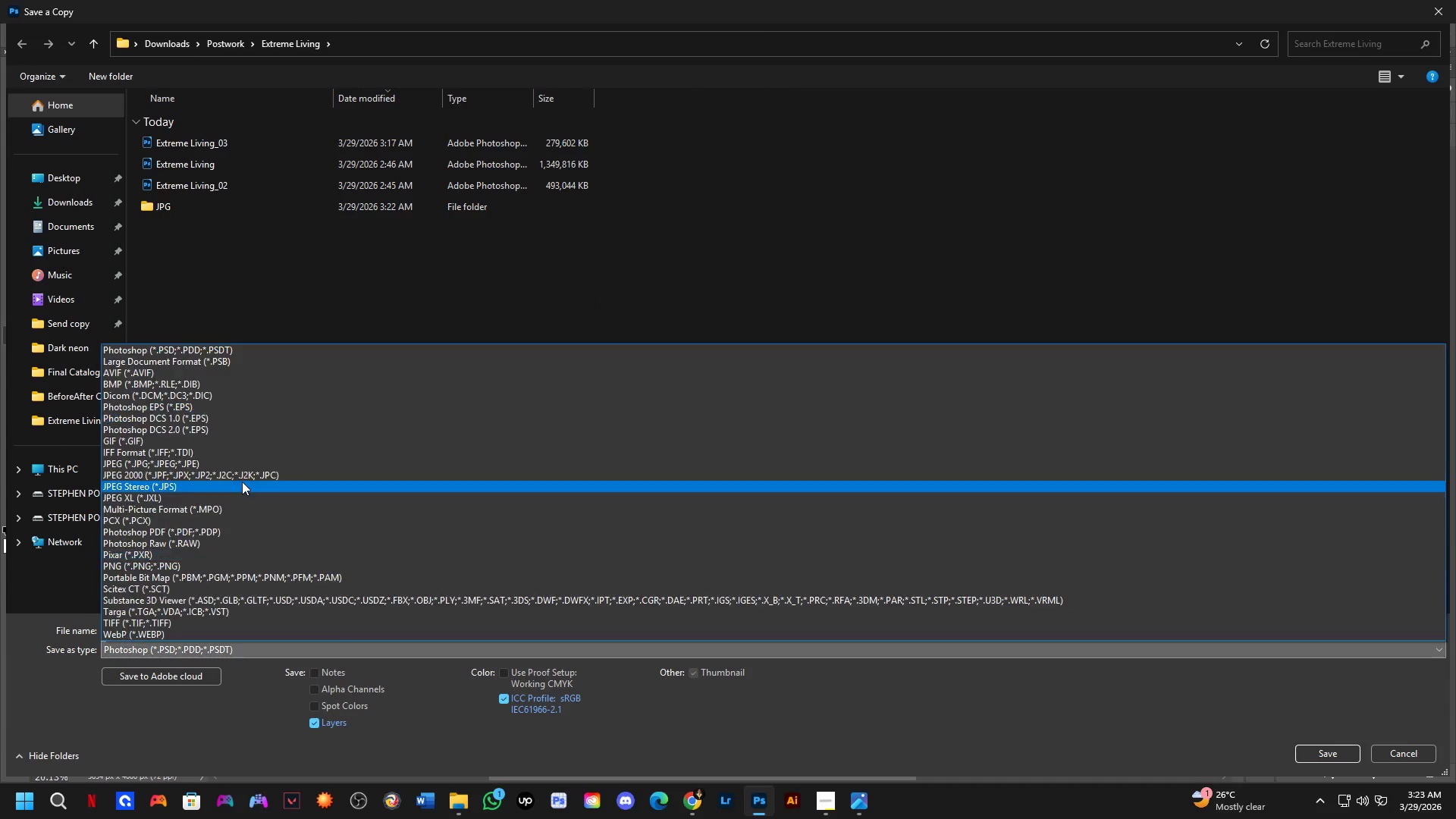 
left_click_drag(start_coordinate=[241, 481], to_coordinate=[310, 459])
 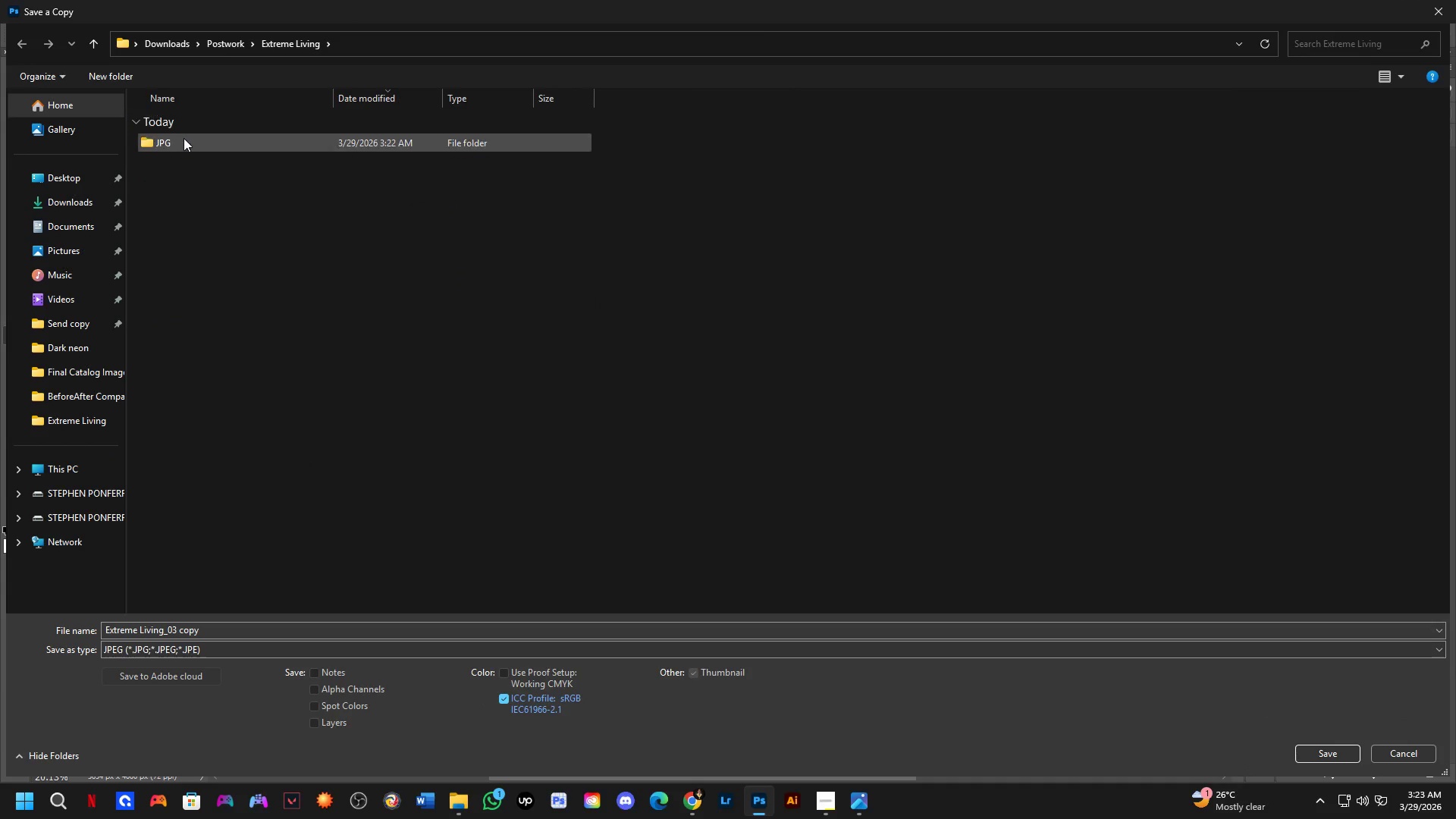 
double_click([189, 144])
 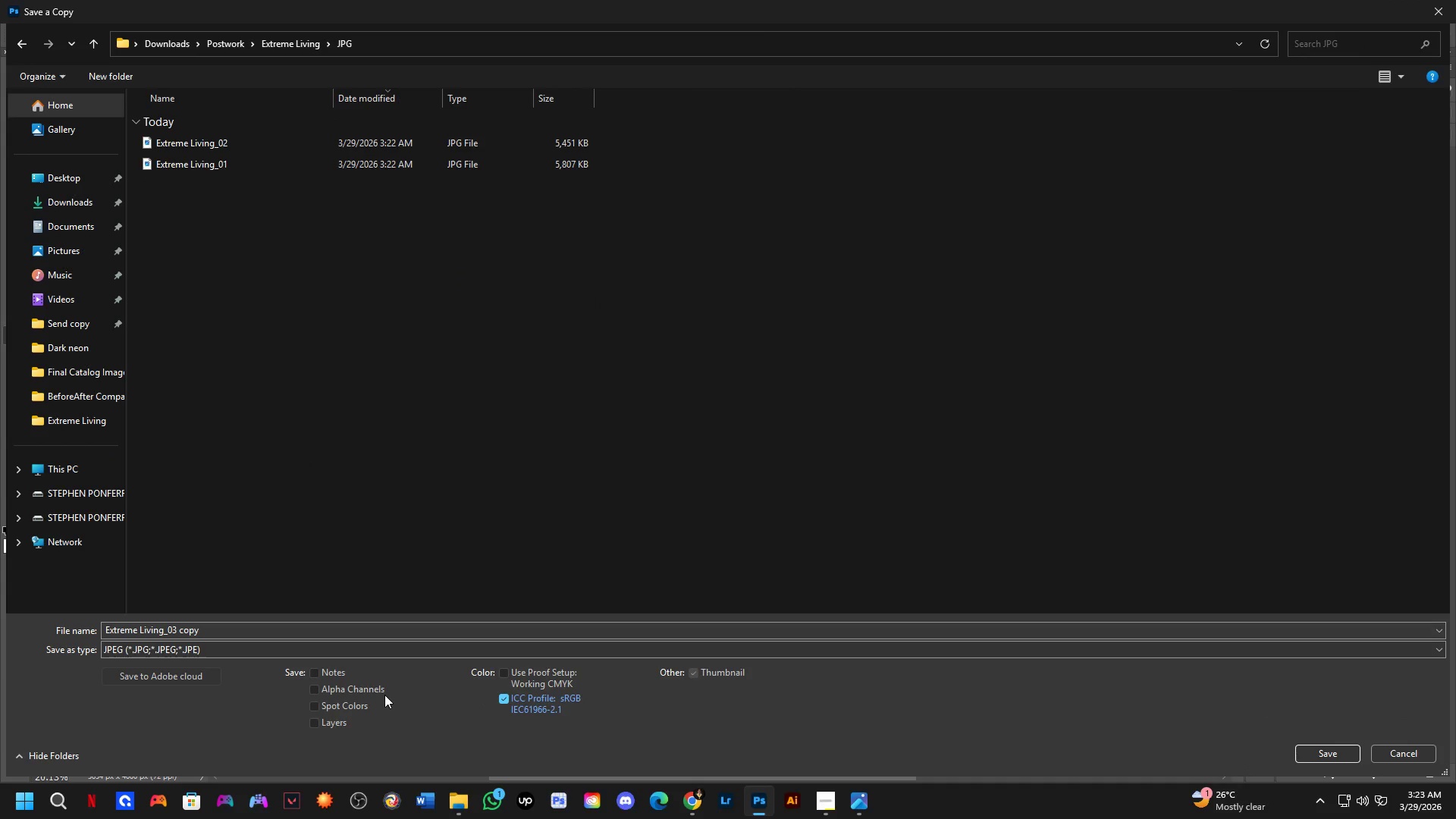 
wait(11.39)
 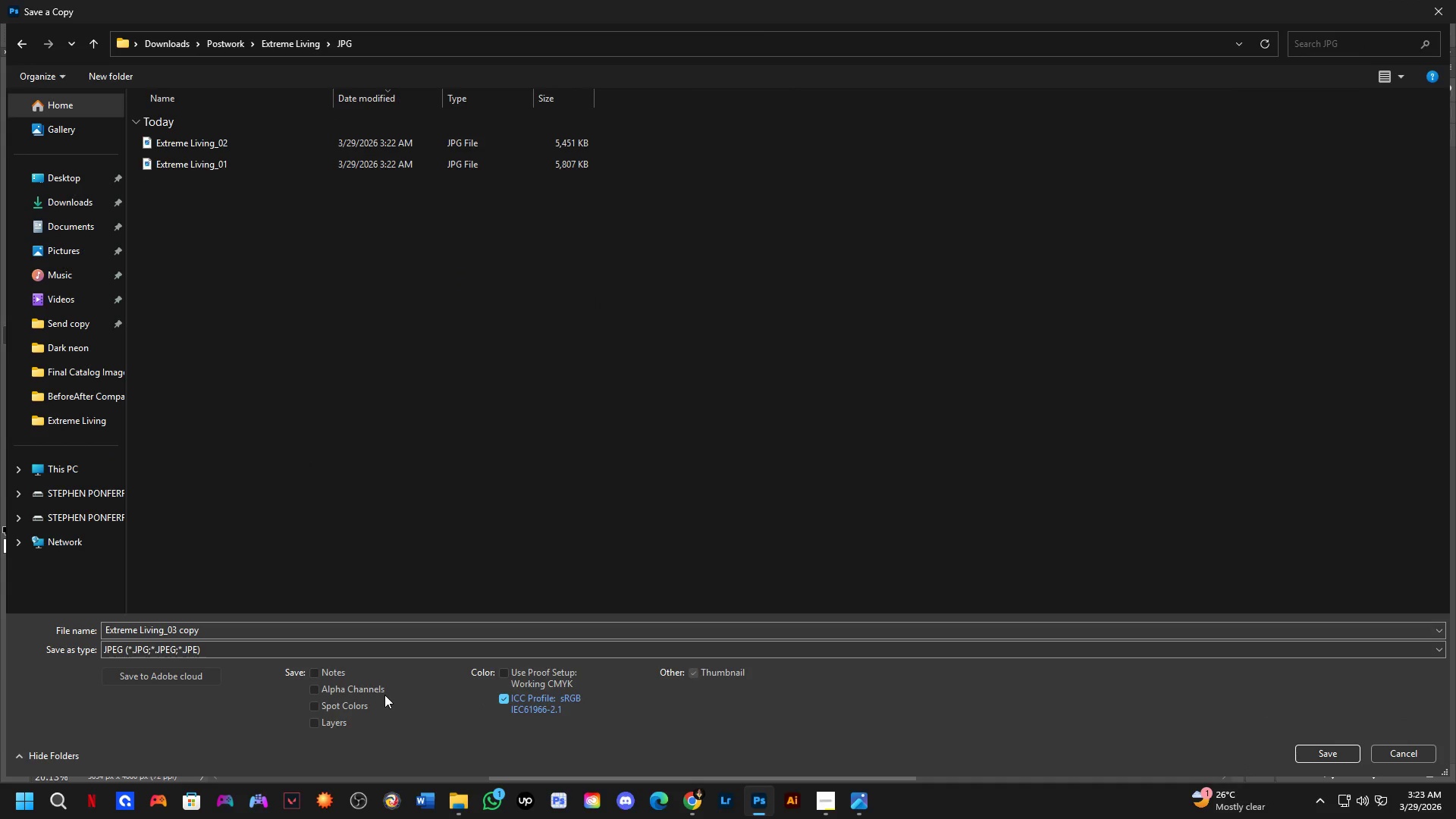 
left_click([250, 149])
 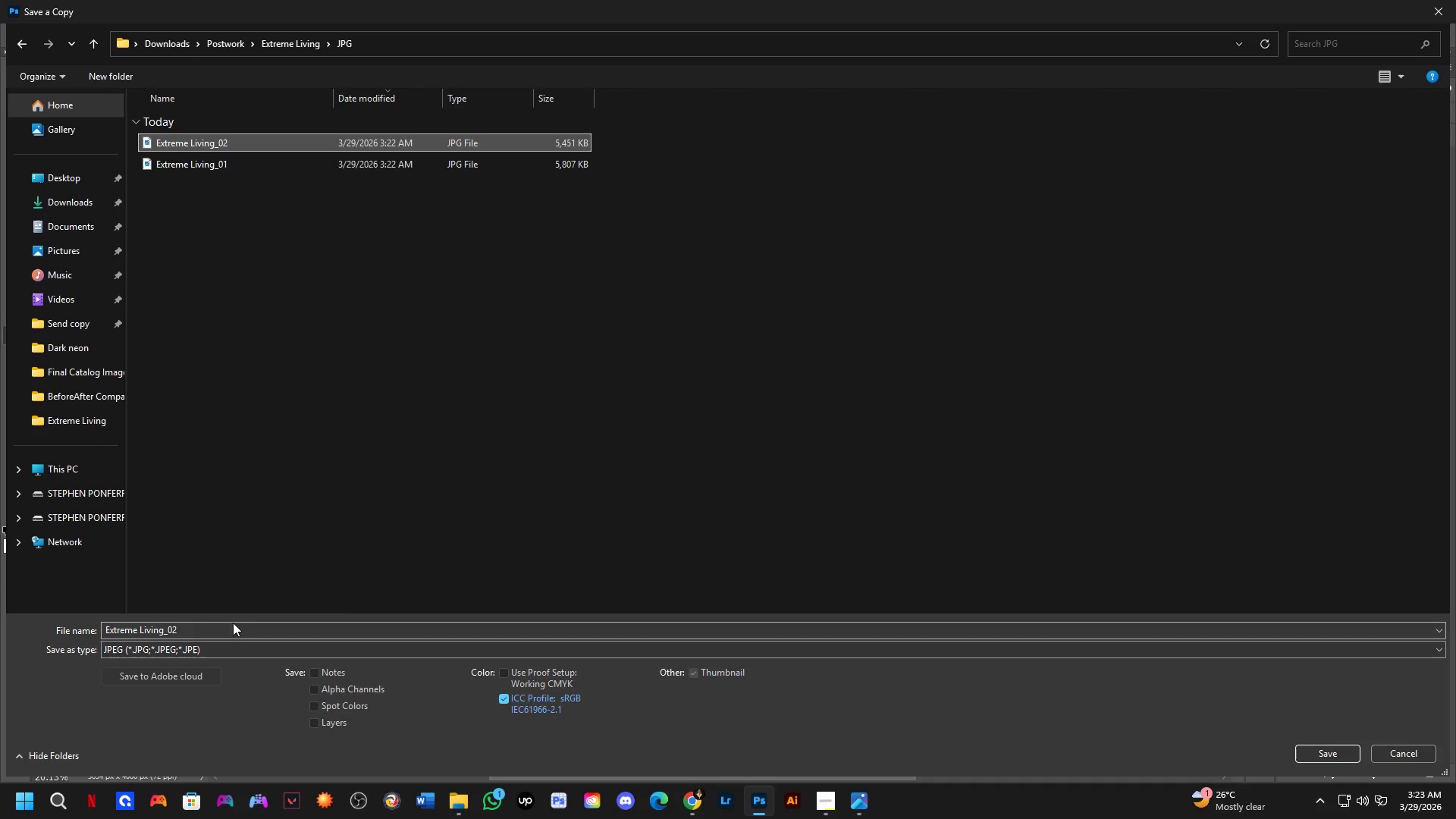 
left_click([233, 625])
 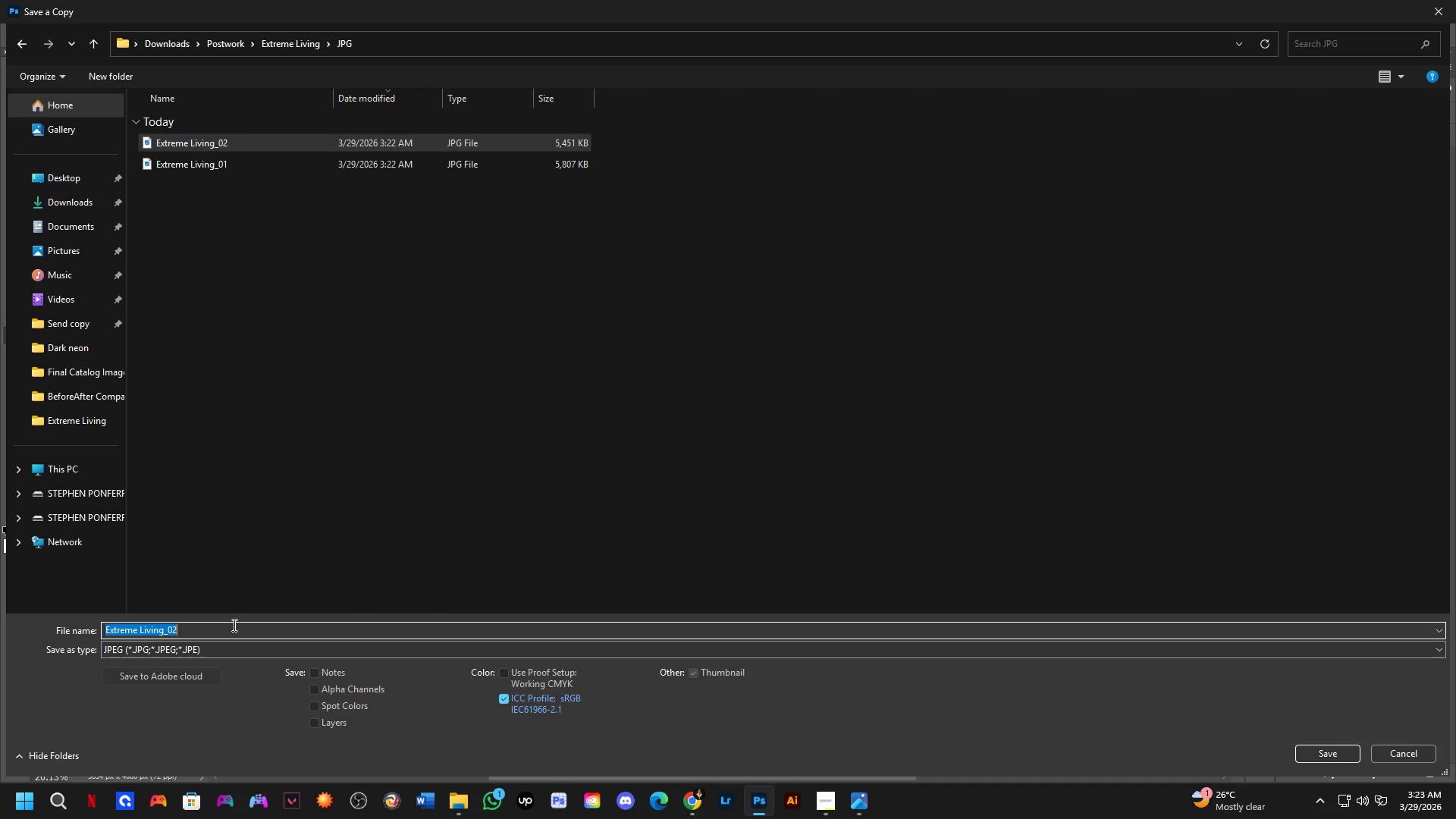 
left_click([233, 628])
 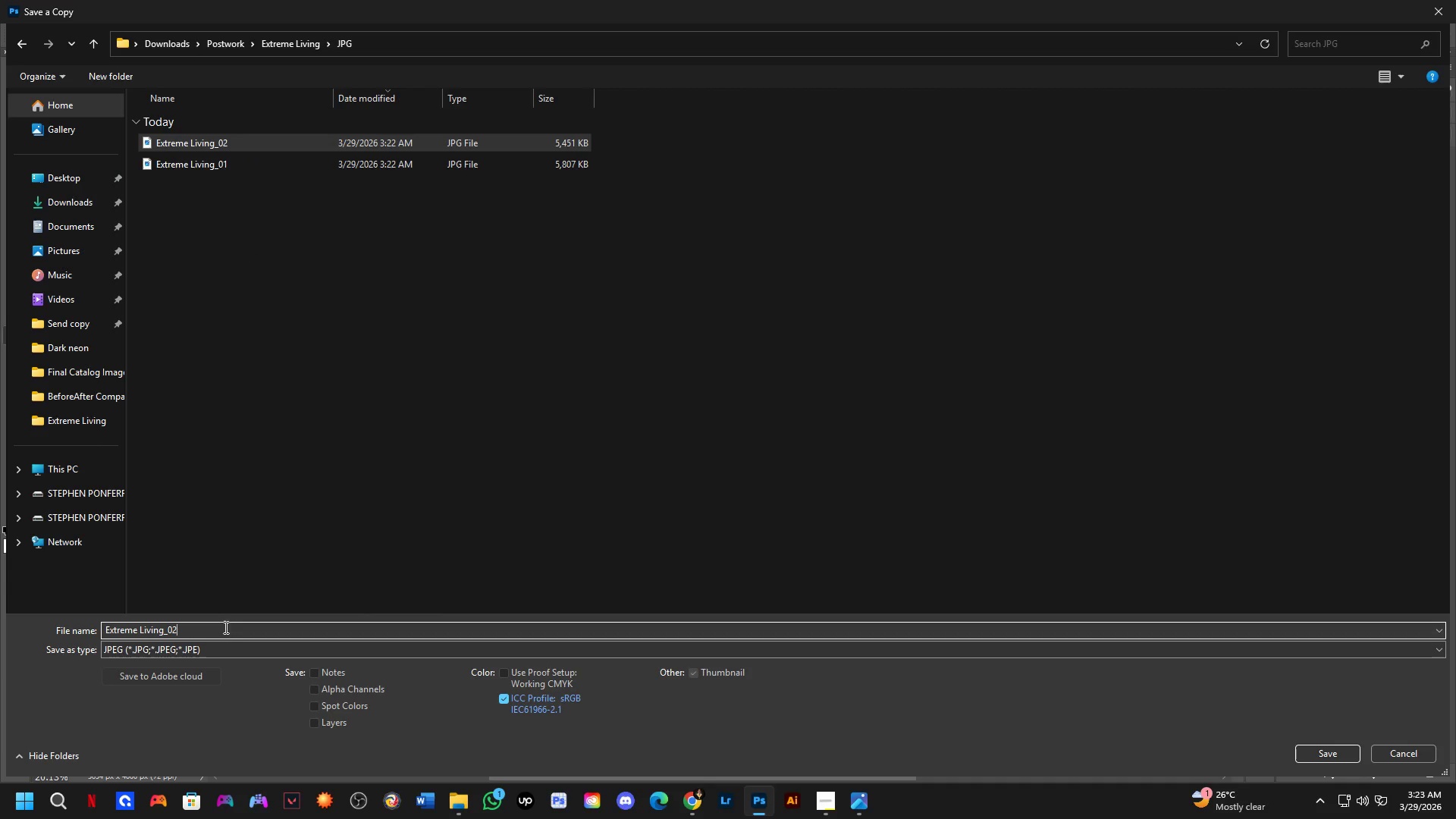 
key(Backspace)
 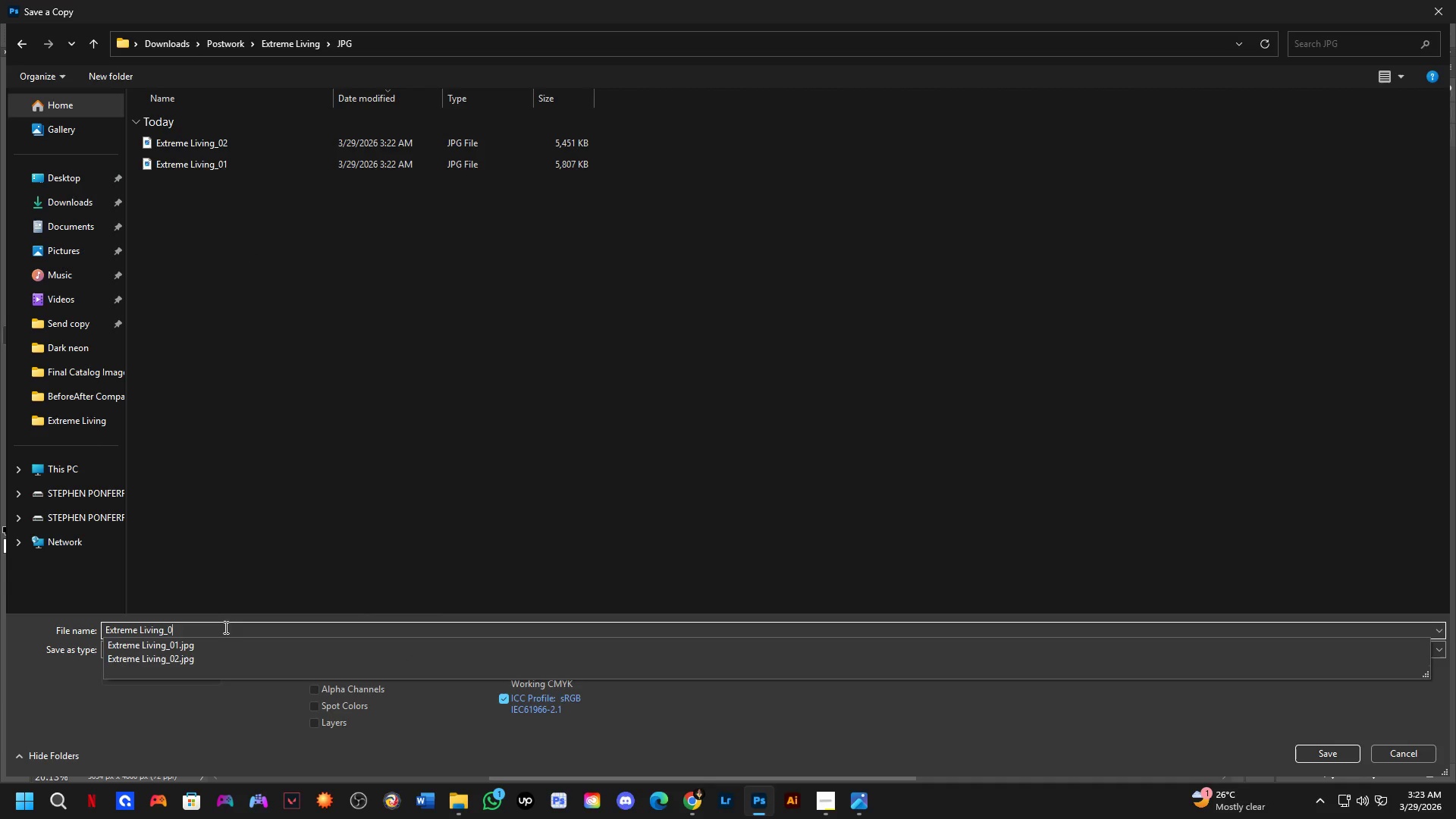 
key(Numpad3)
 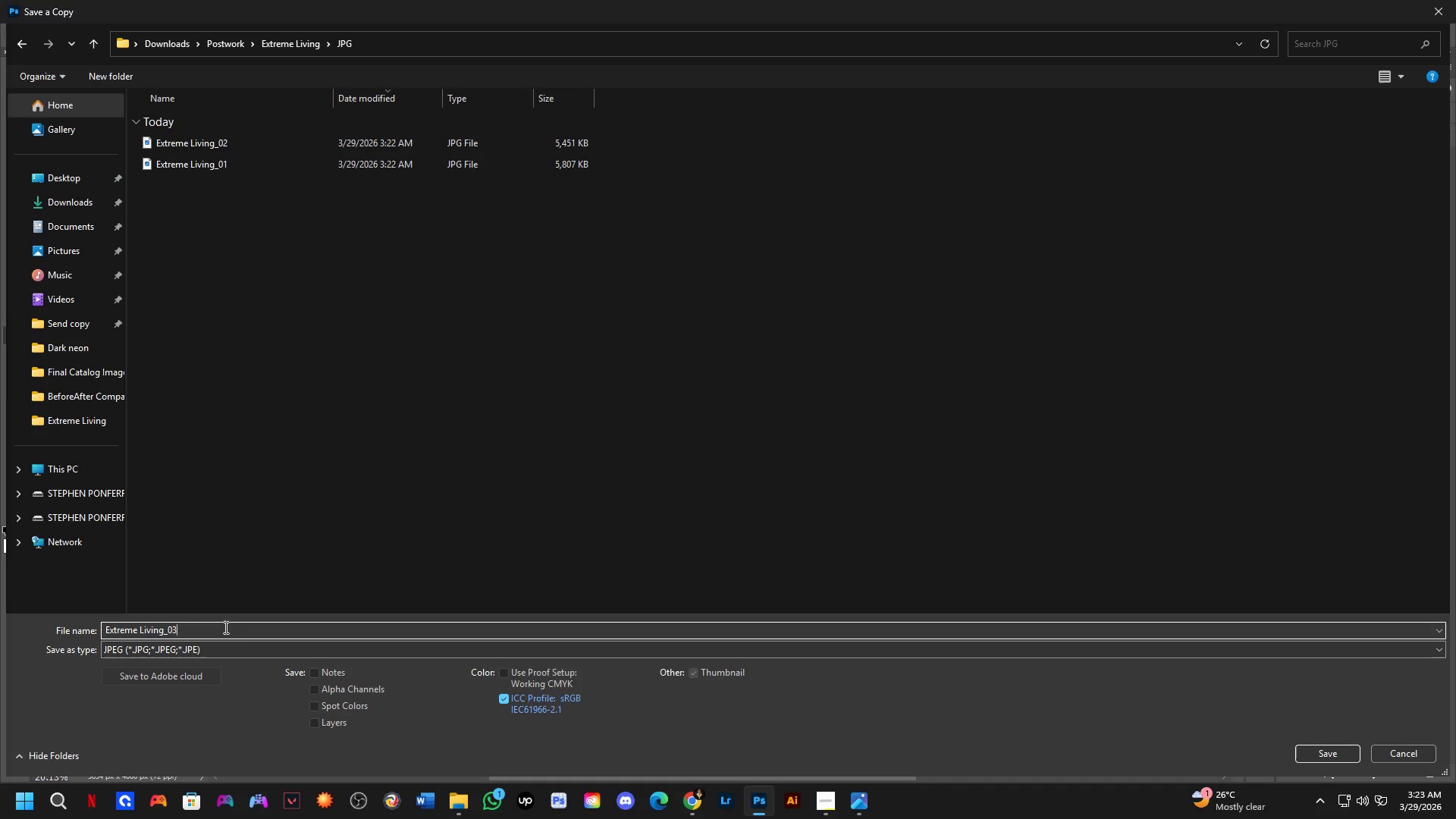 
key(NumpadEnter)
 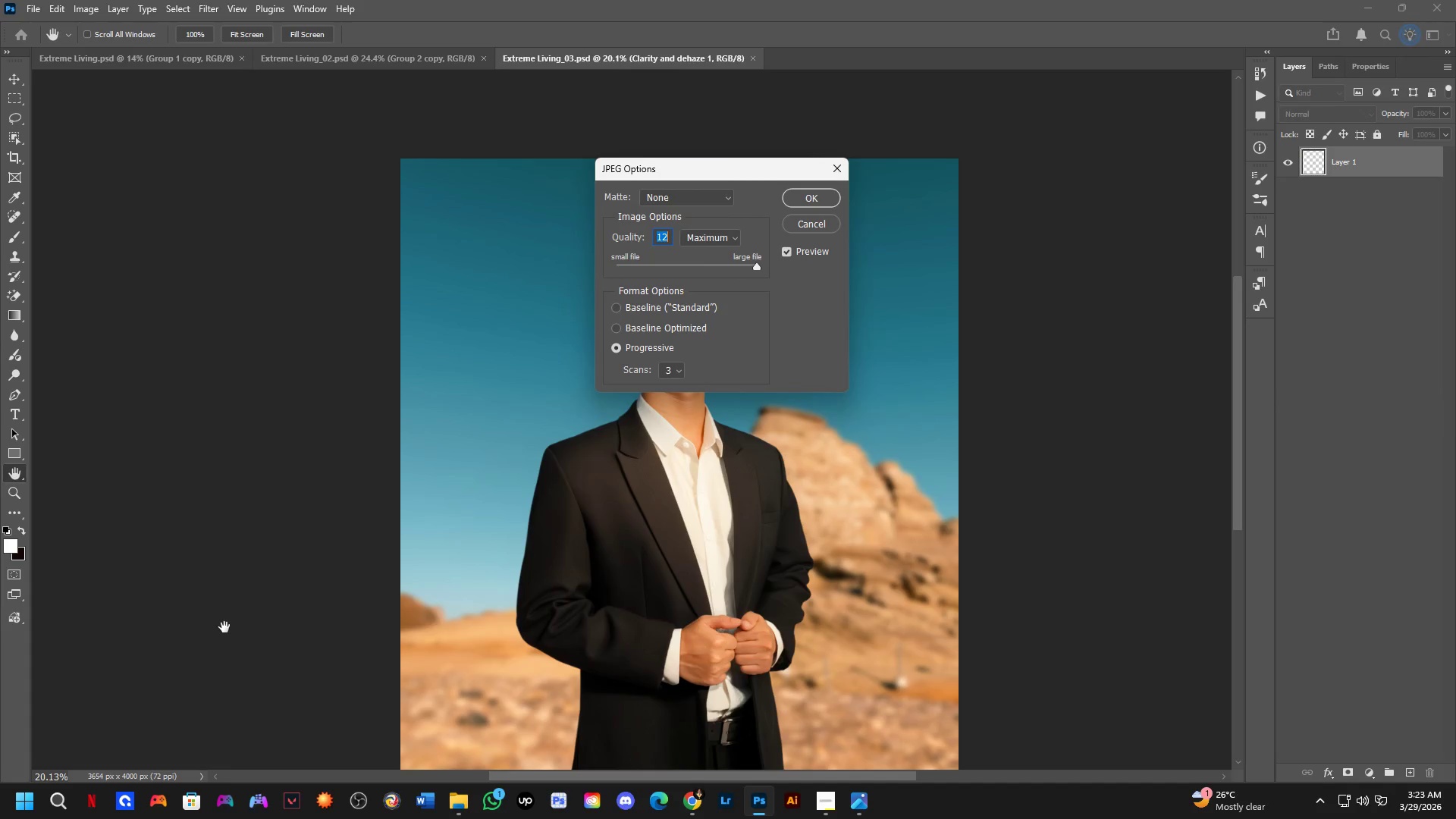 
key(NumpadEnter)
 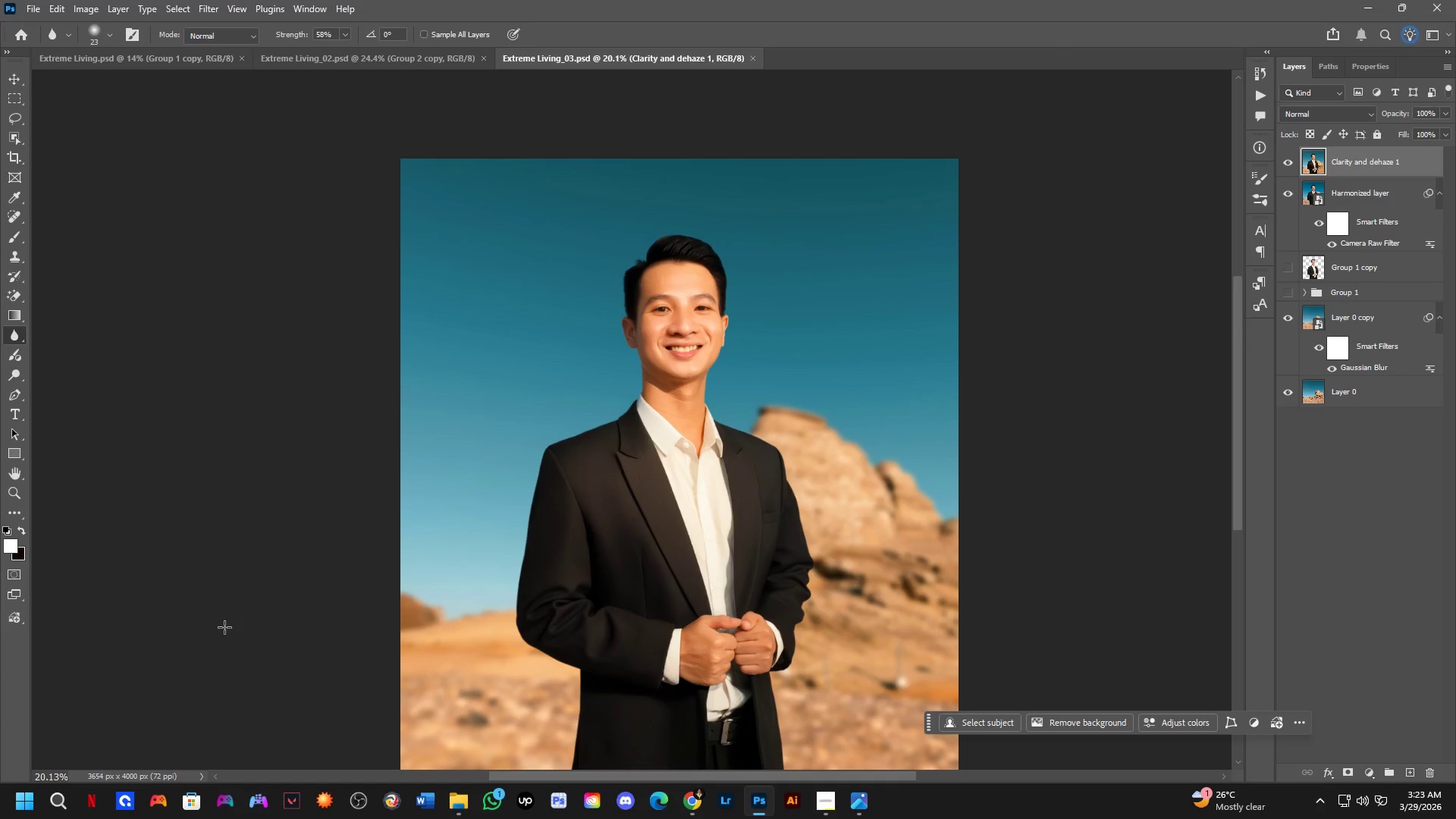 
wait(11.5)
 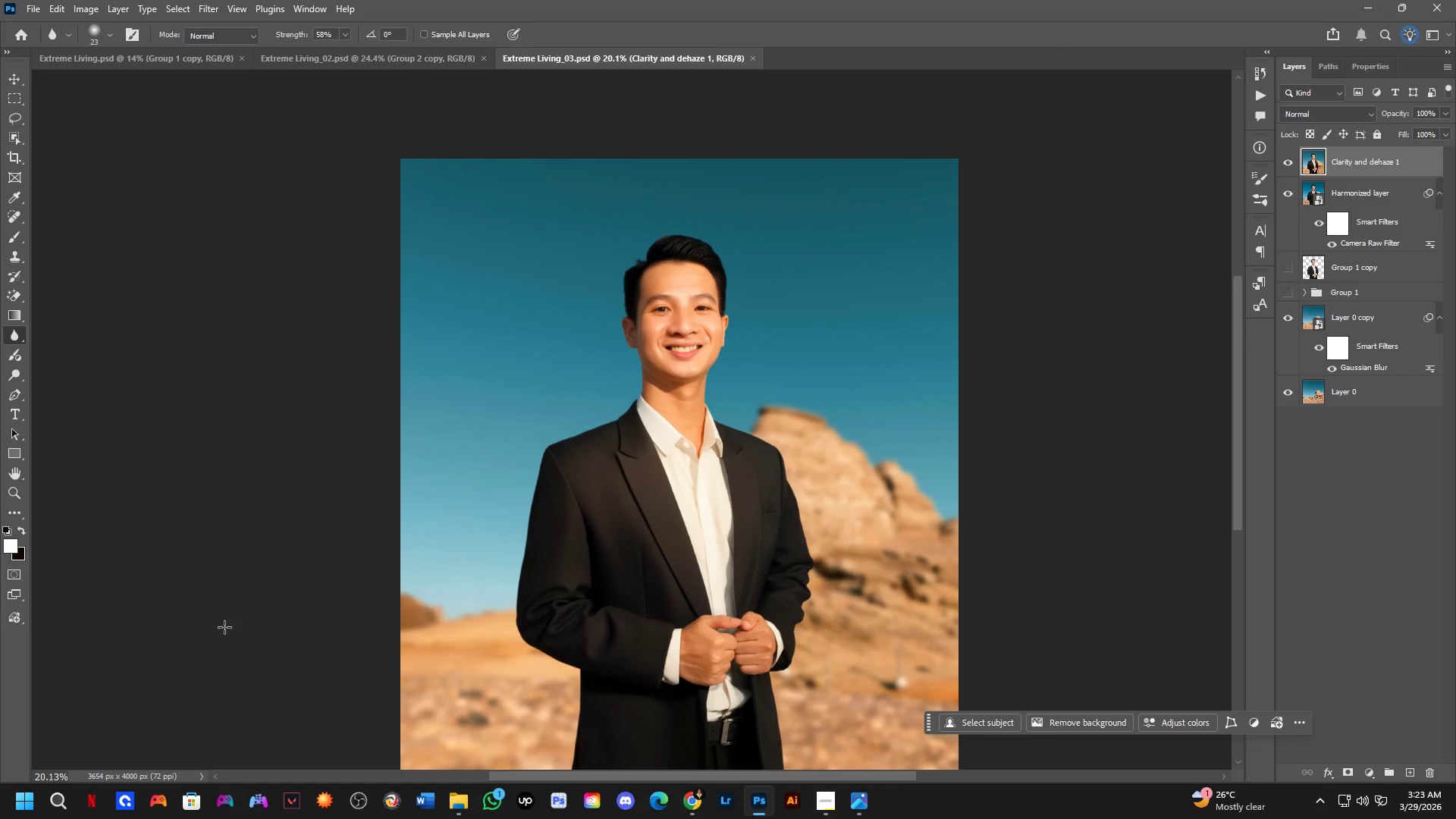 
left_click([245, 55])
 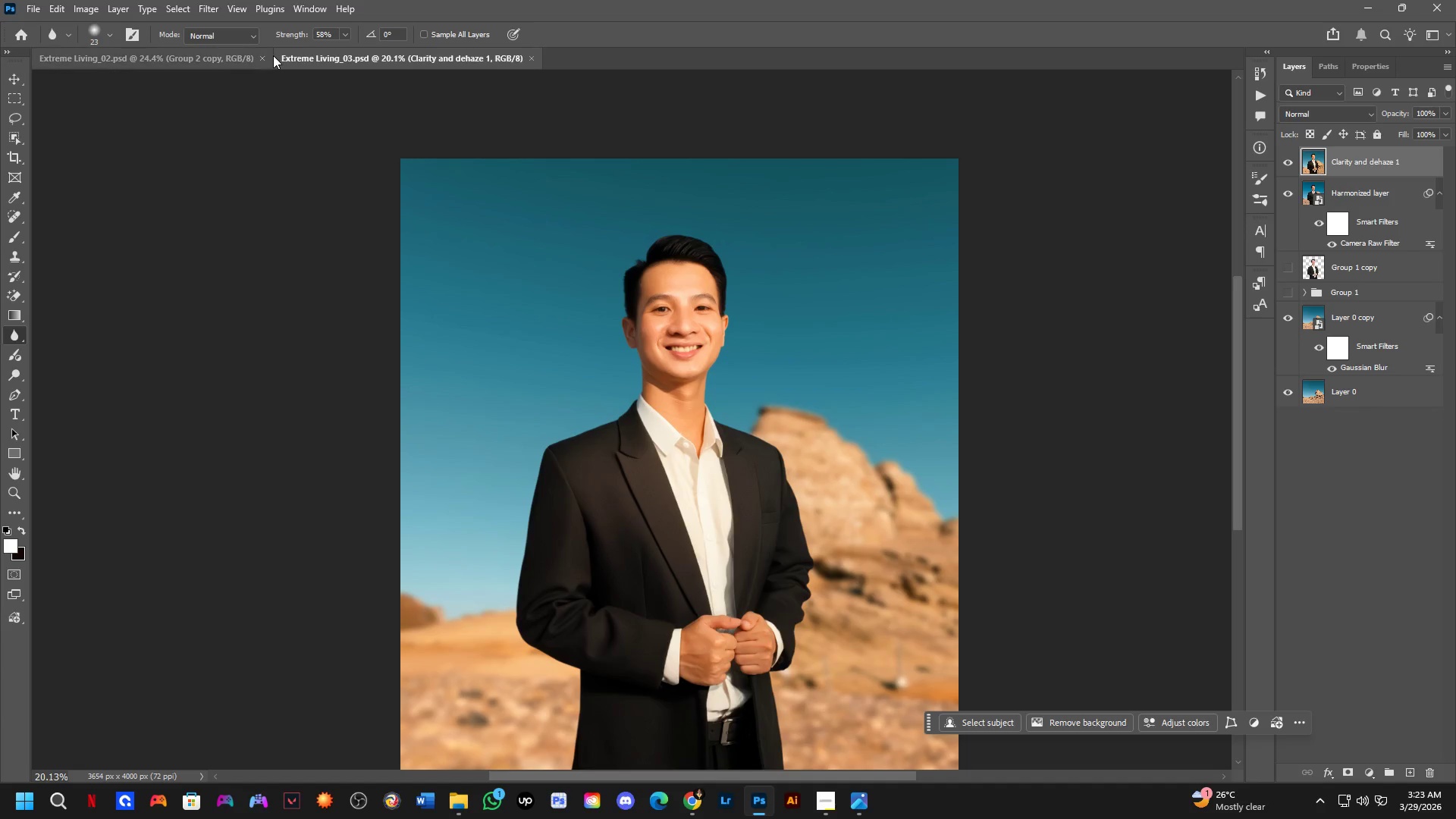 
left_click([263, 58])
 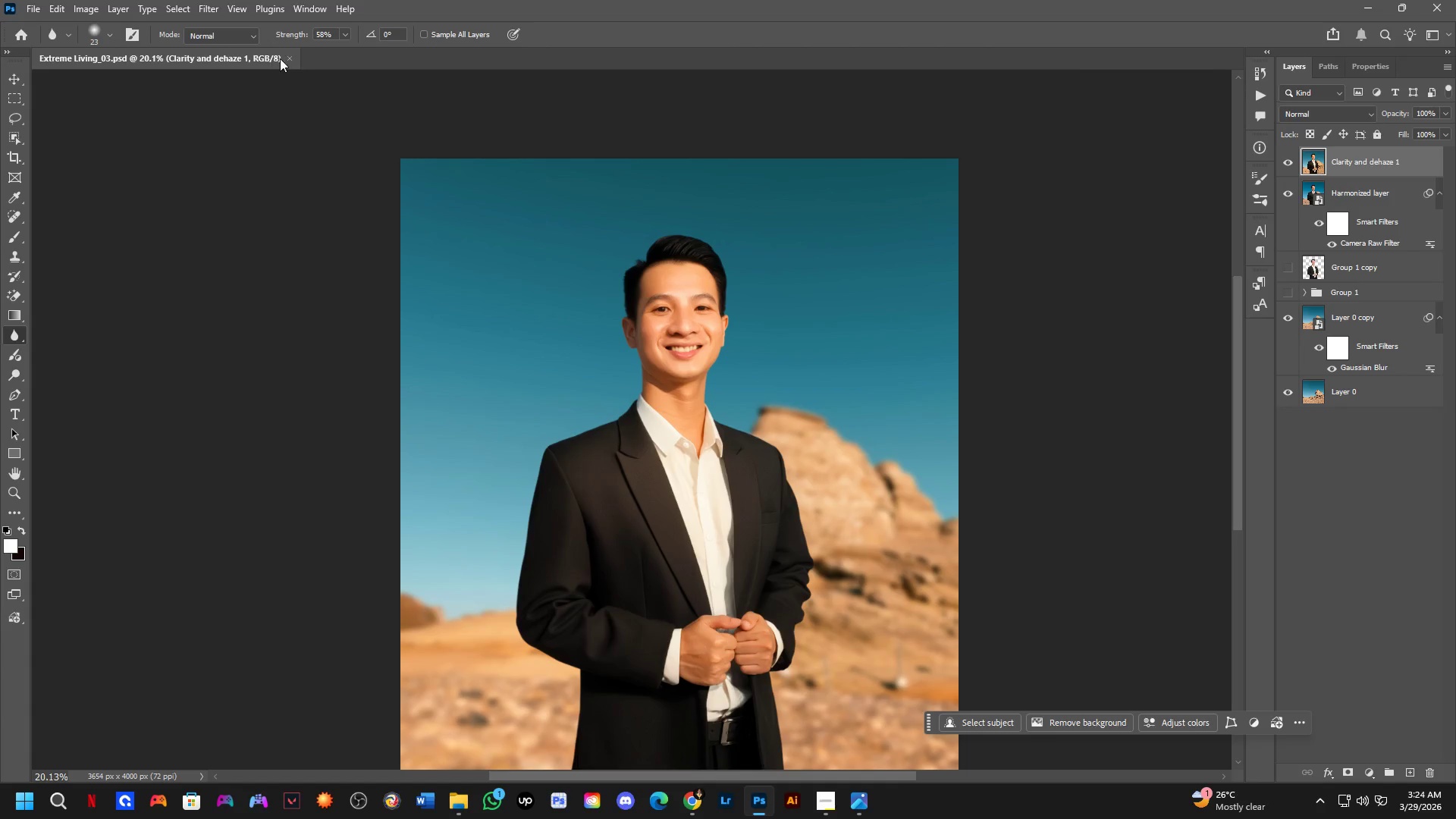 
left_click([289, 57])
 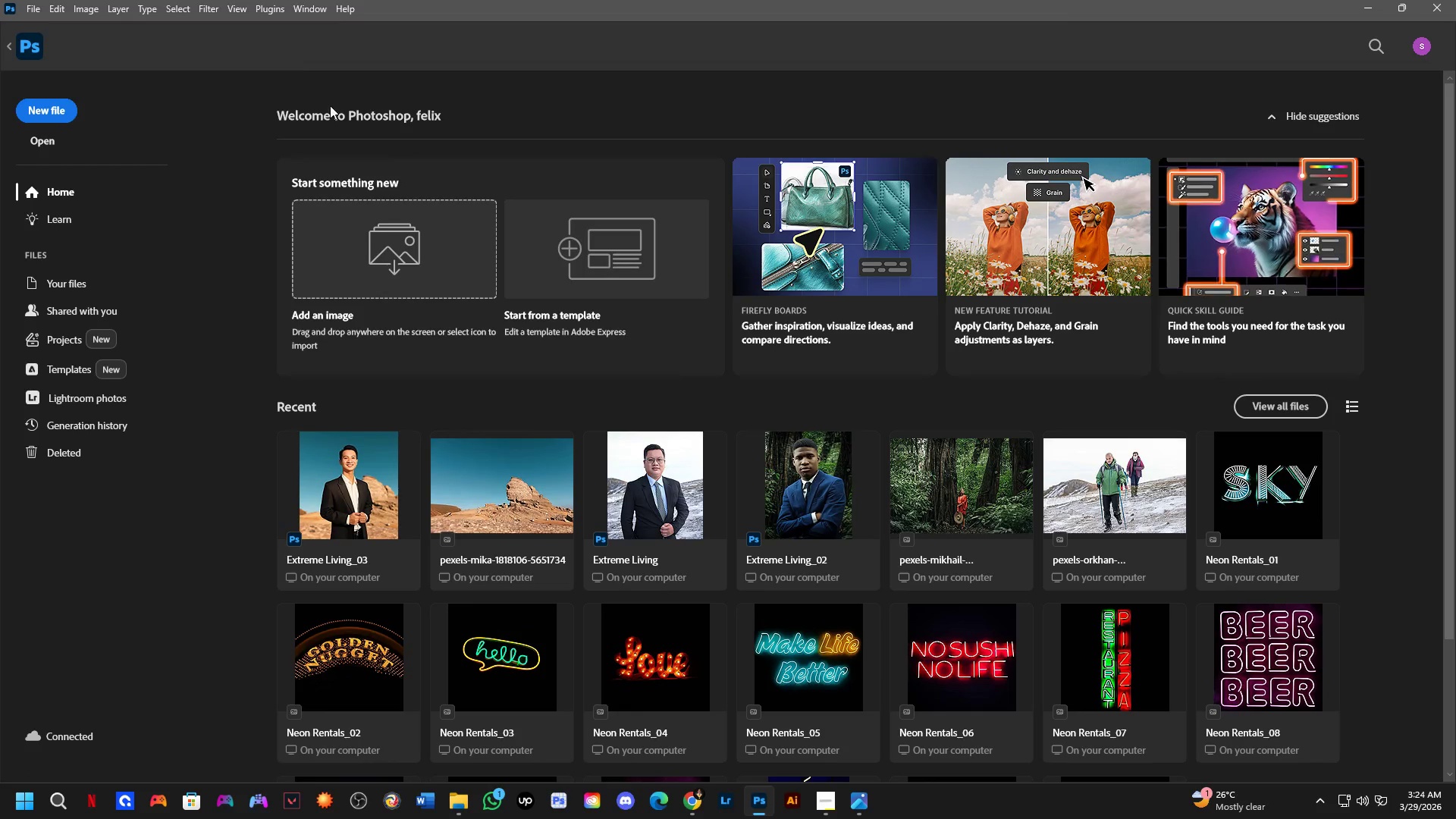 
key(Space)
 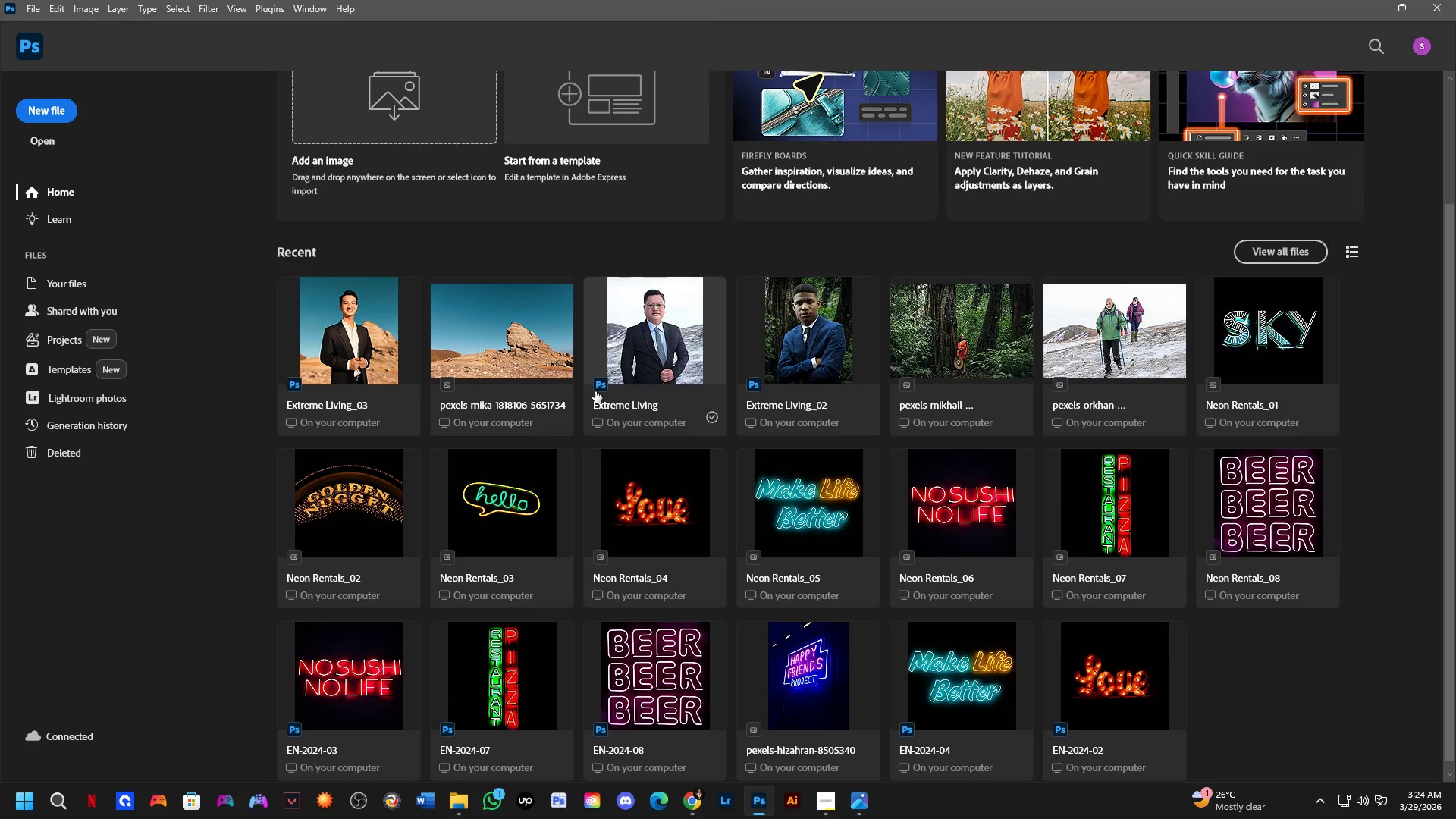 
scroll: coordinate [425, 212], scroll_direction: down, amount: 2.0
 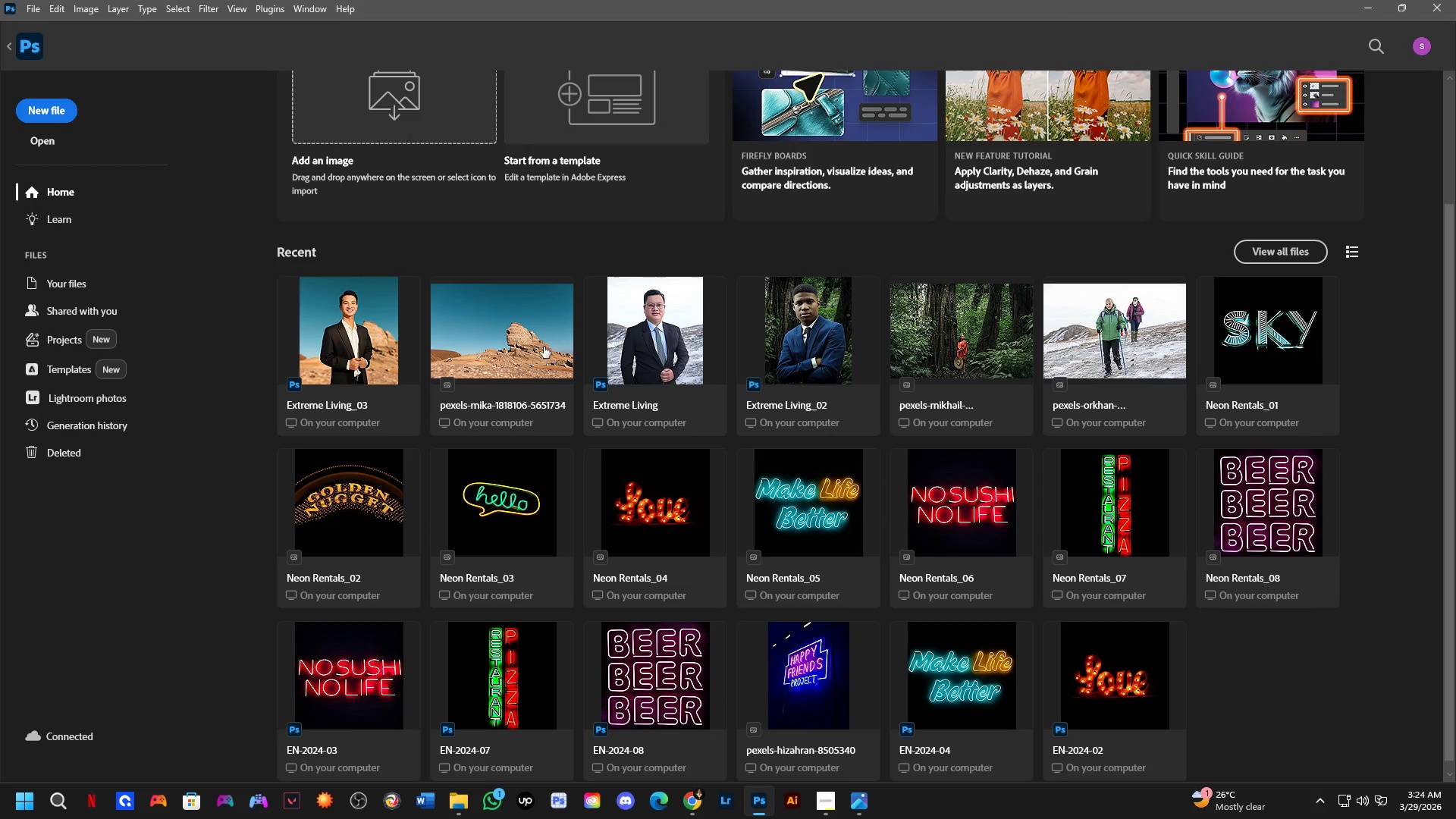 
scroll: coordinate [595, 391], scroll_direction: up, amount: 2.0
 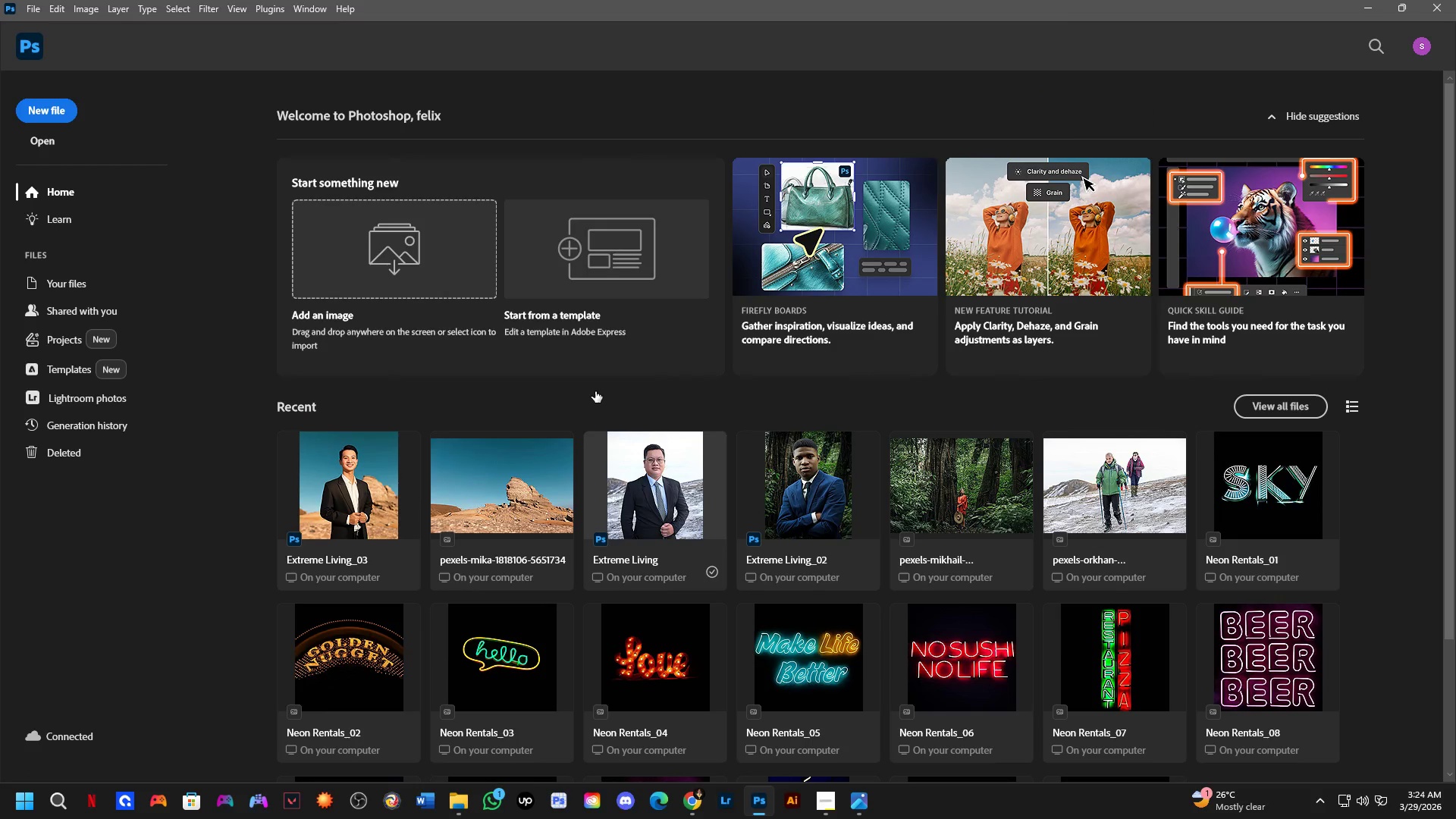 
key(Control+O)
 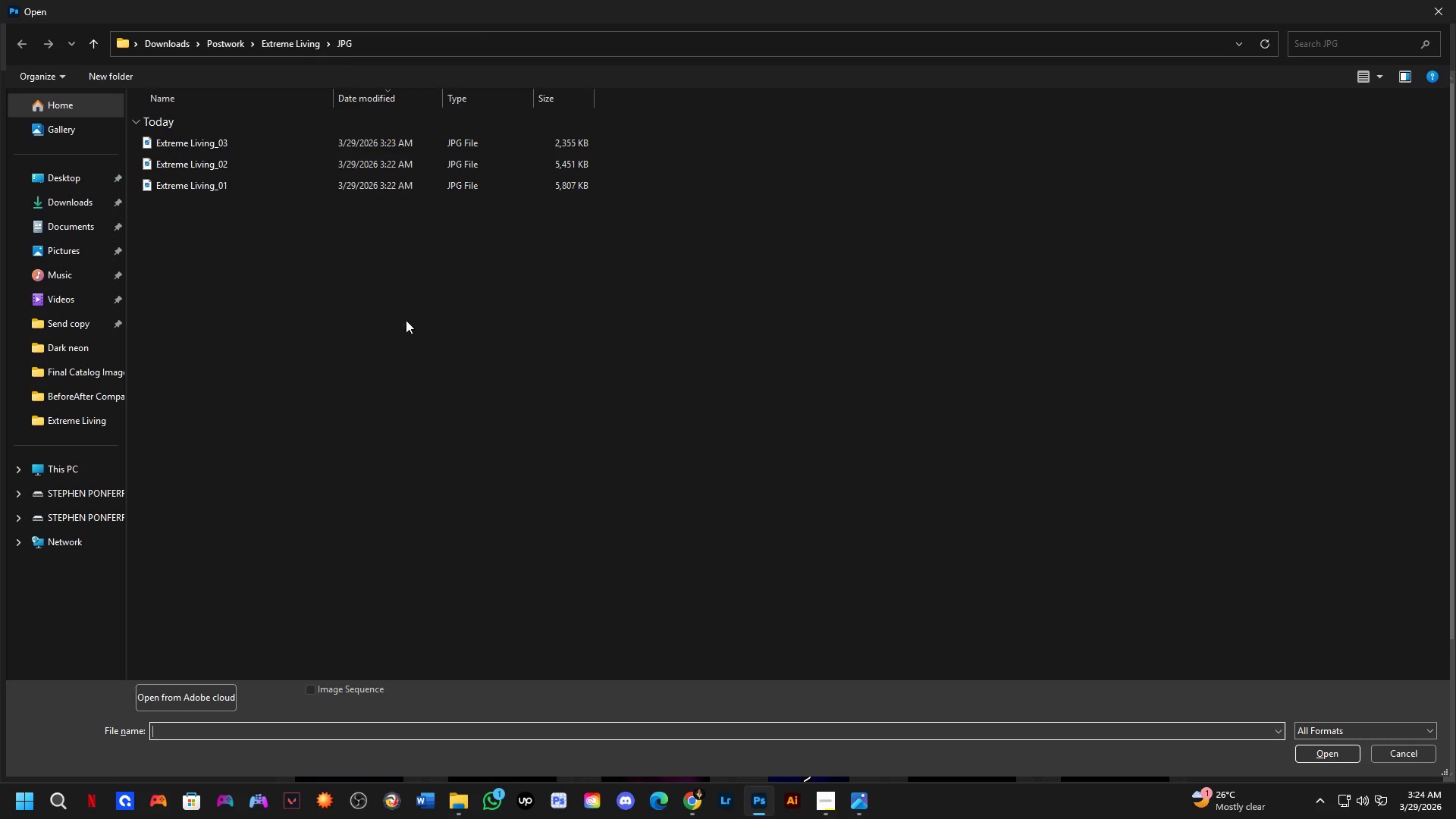 
left_click_drag(start_coordinate=[275, 239], to_coordinate=[483, 143])
 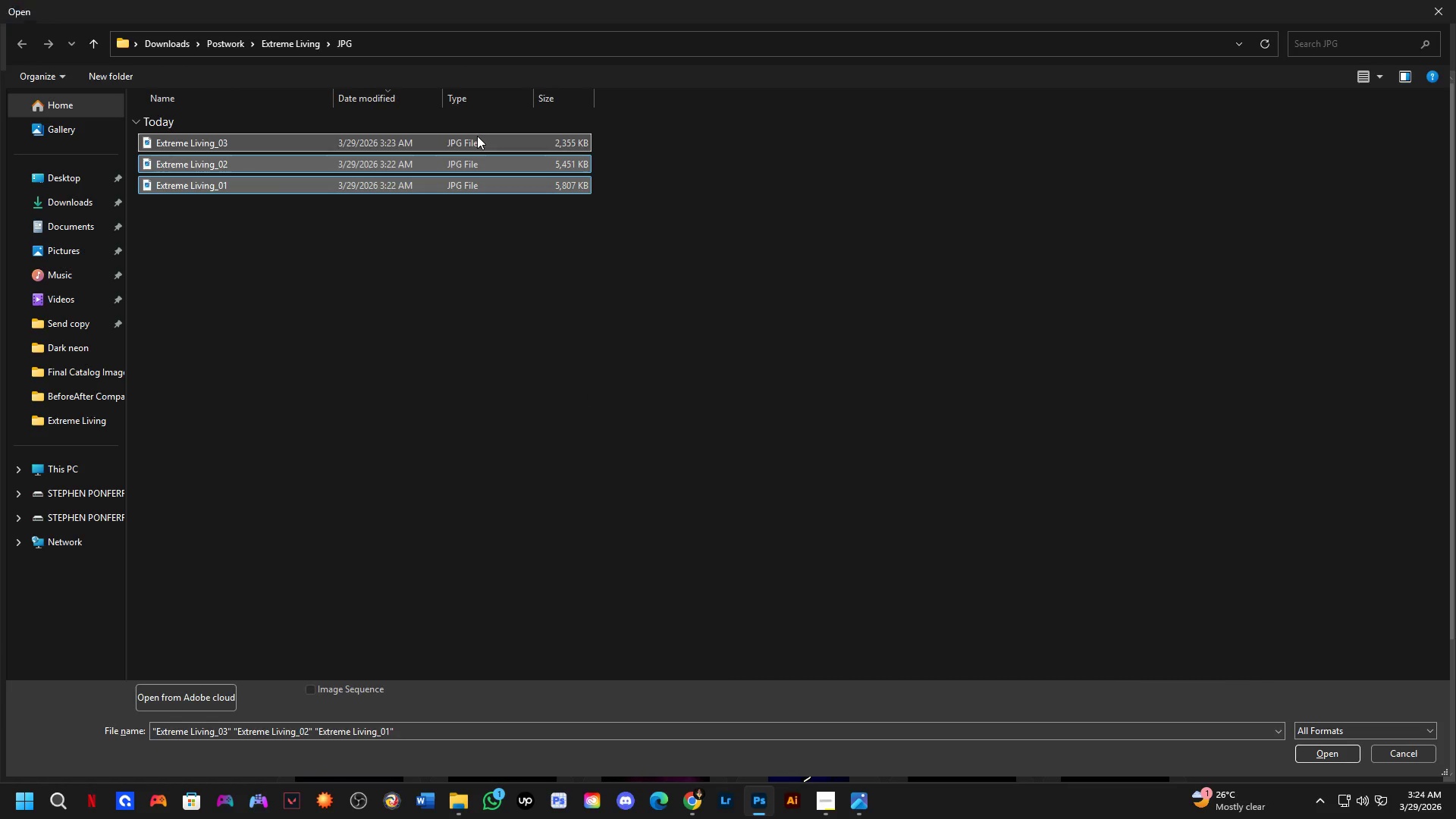 
key(NumpadEnter)
 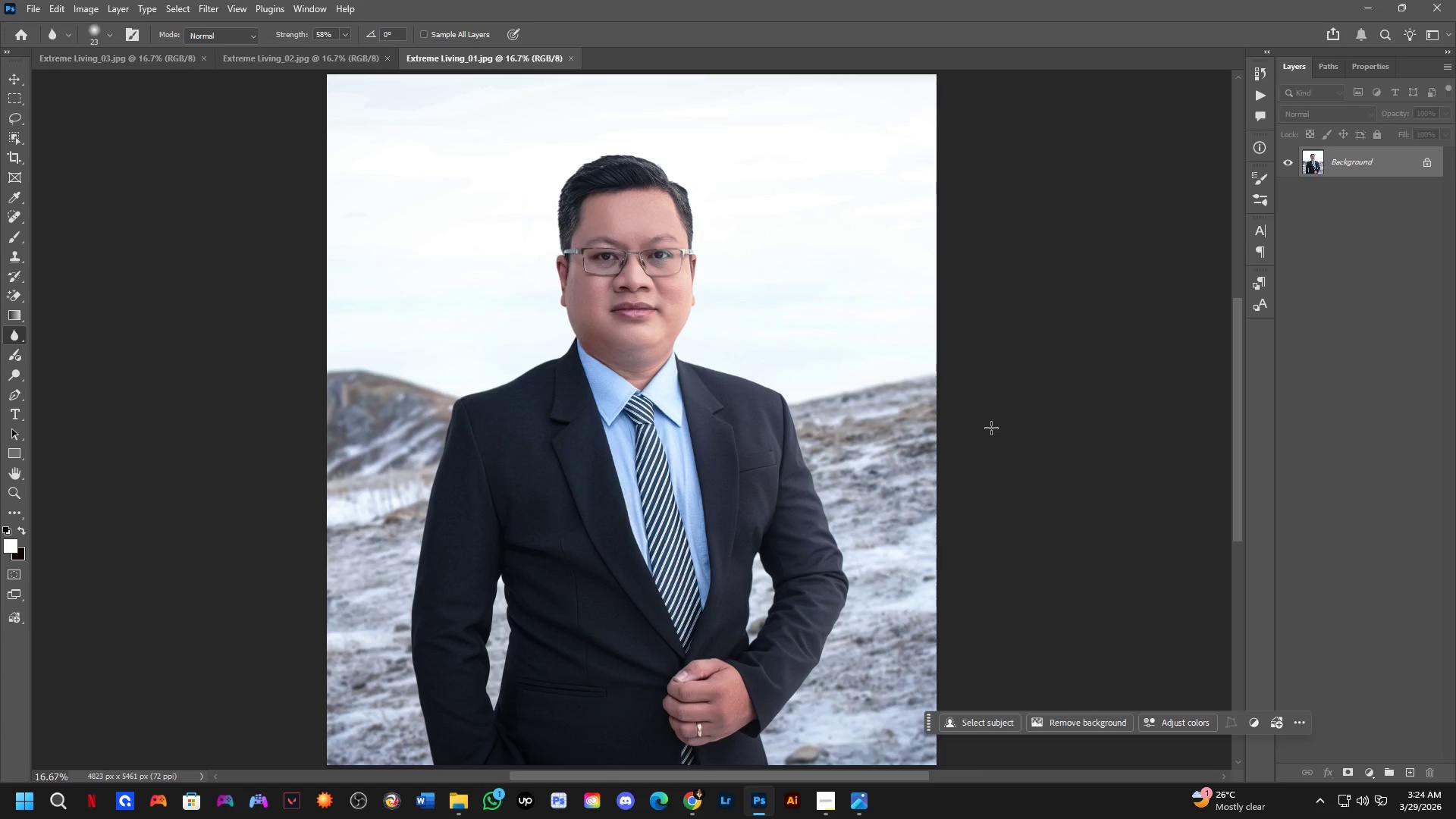 
scroll: coordinate [720, 431], scroll_direction: down, amount: 2.0
 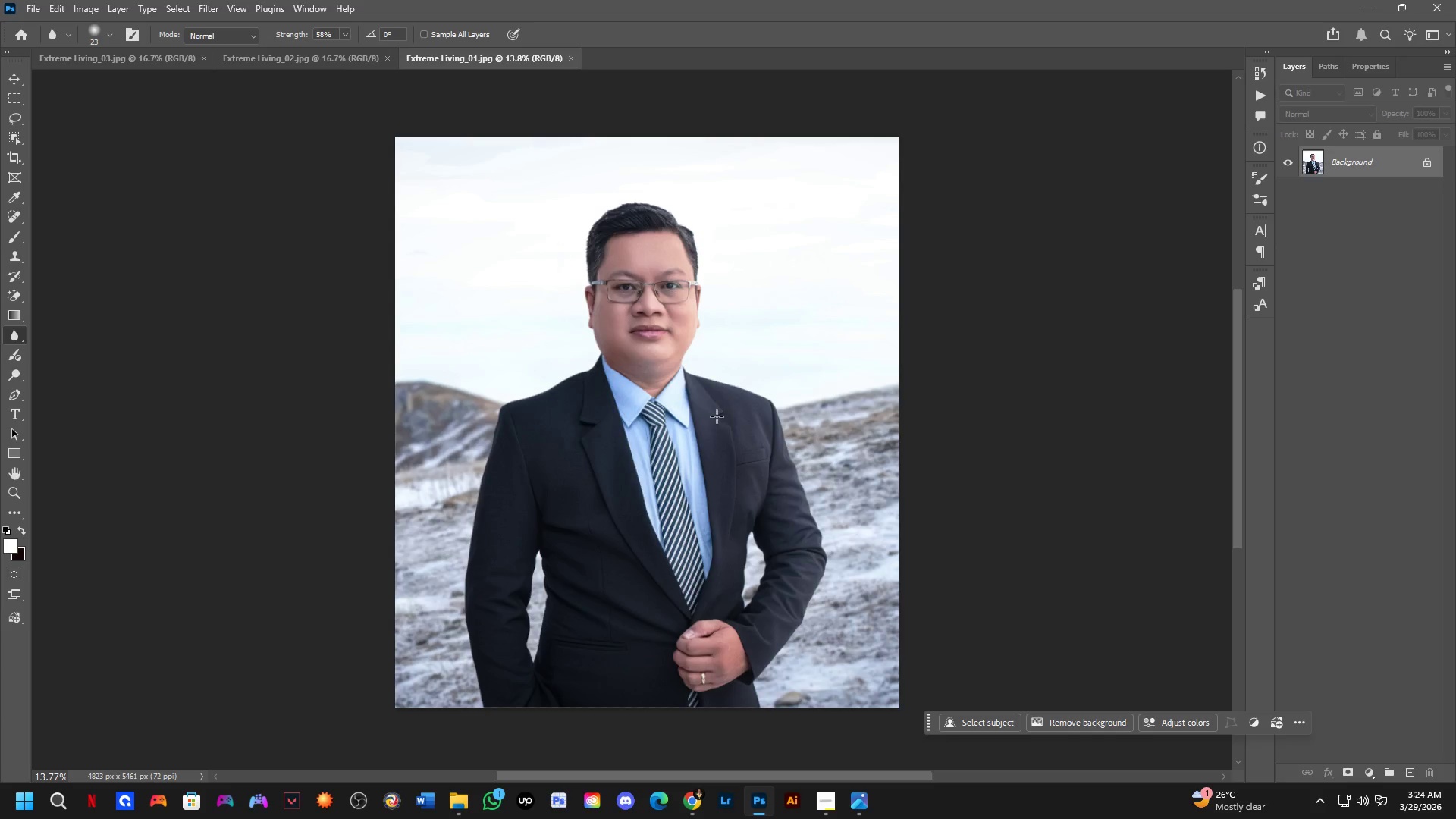 
key(Alt+Tab)